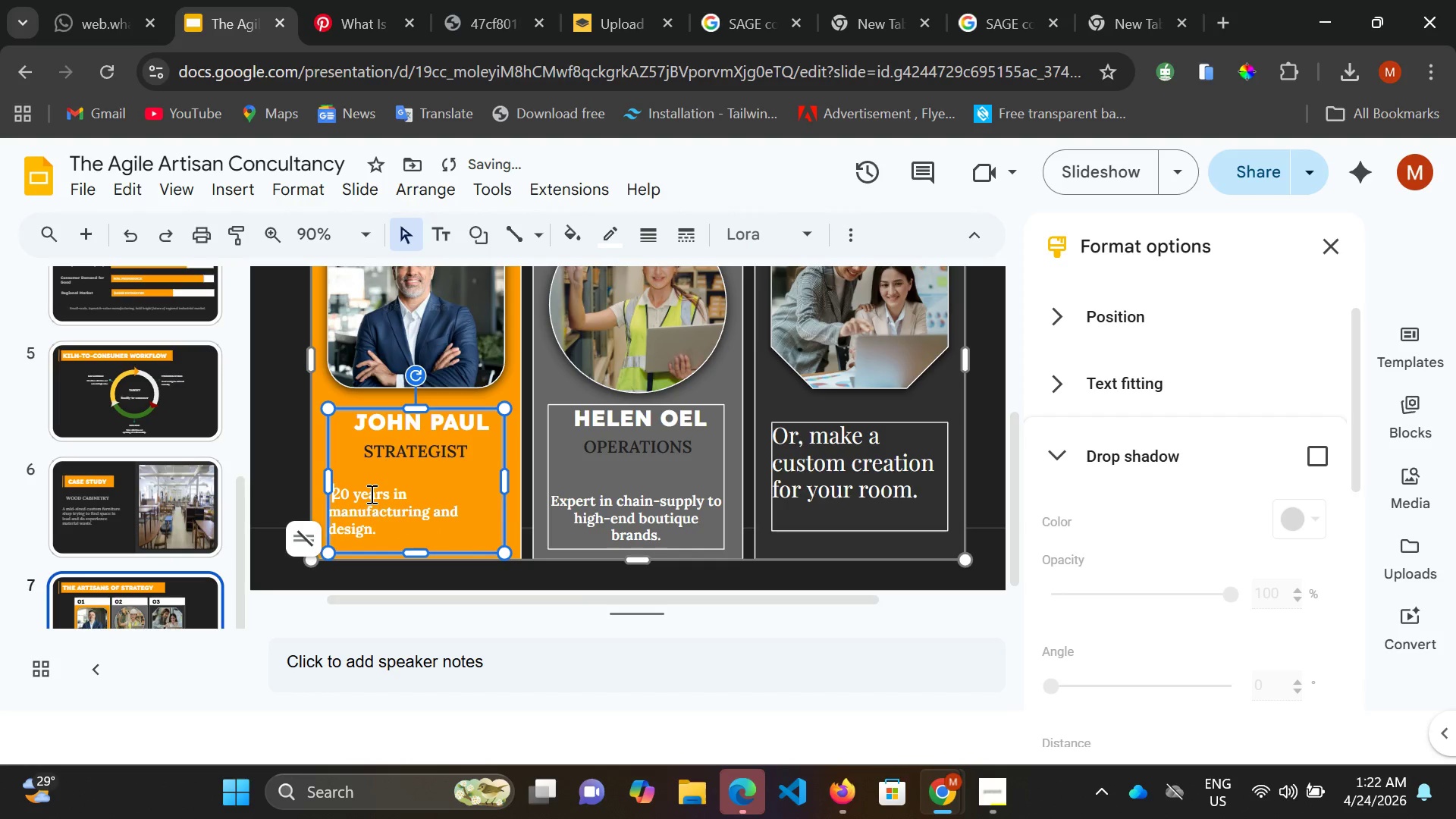 
key(Shift+ArrowUp)
 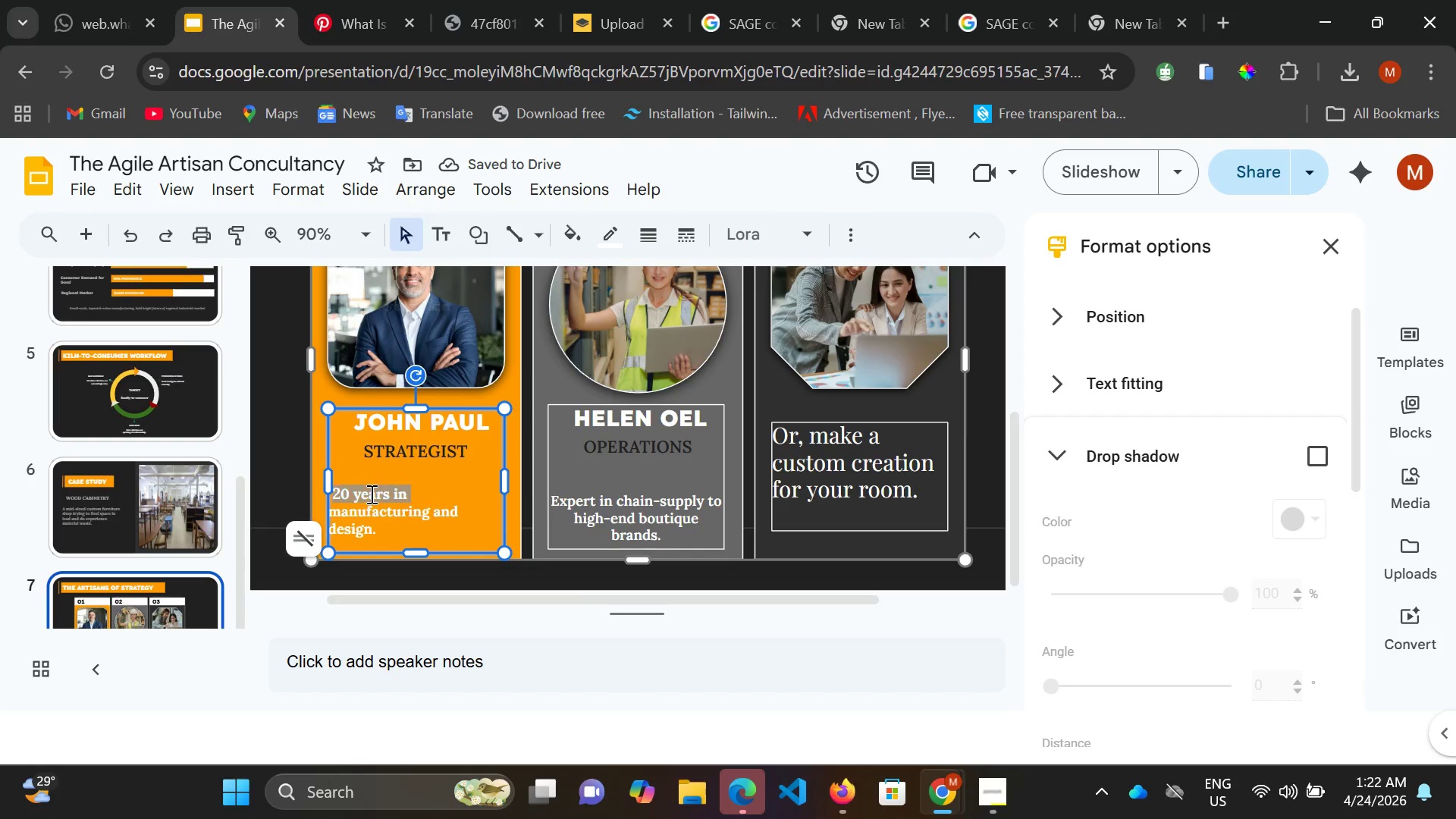 
key(Shift+ArrowDown)
 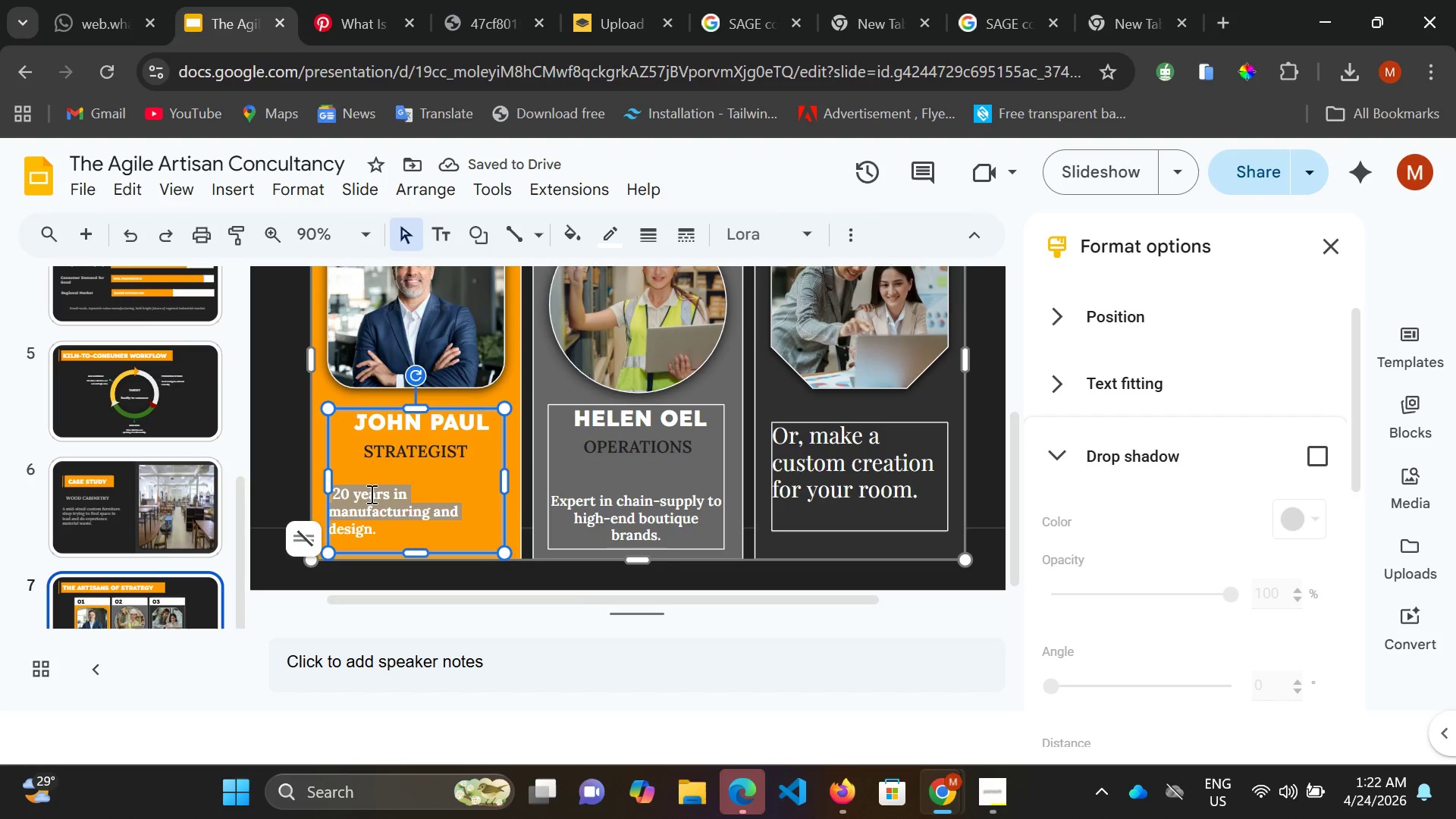 
key(Shift+ArrowDown)
 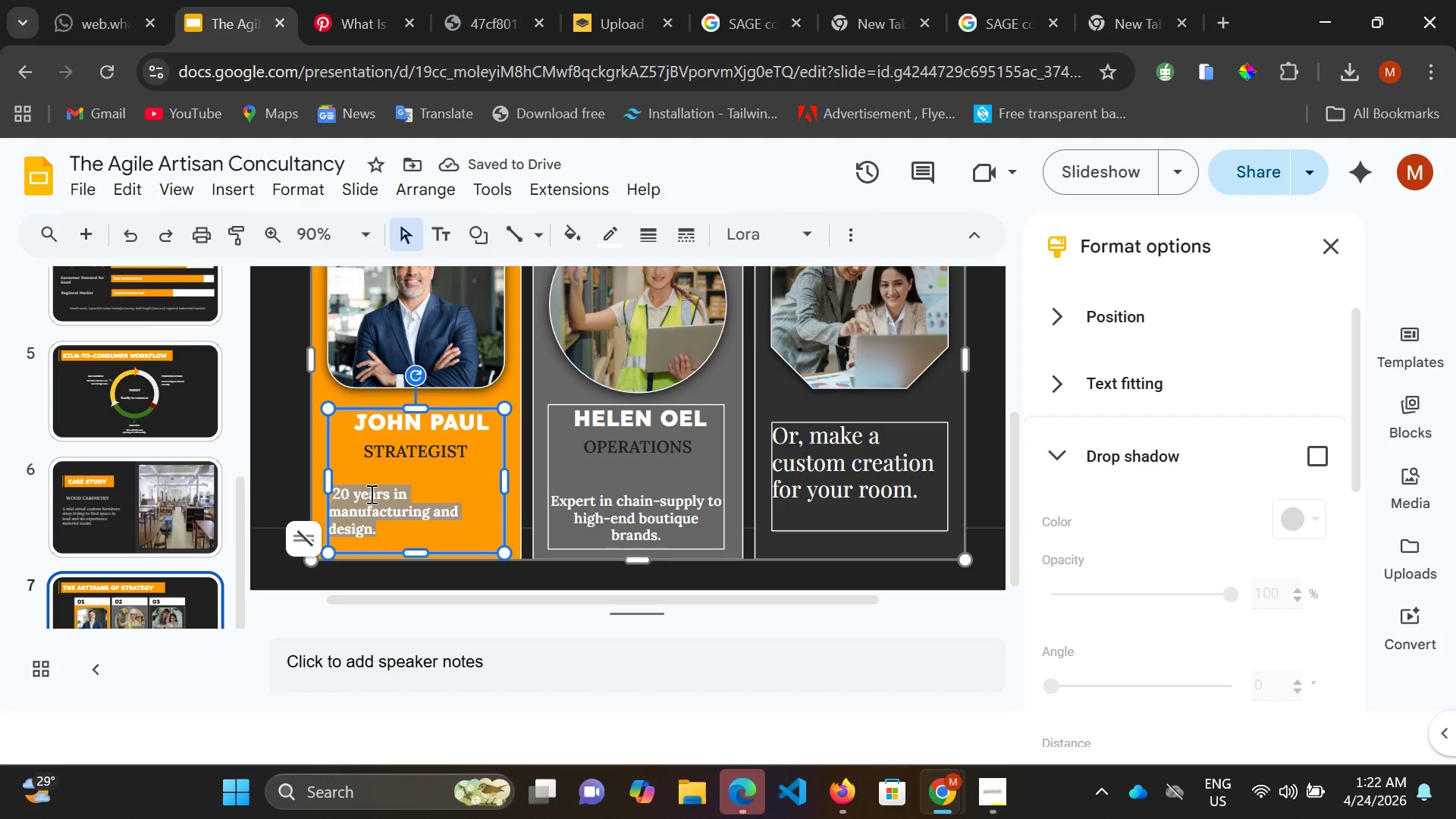 
key(Shift+ArrowDown)
 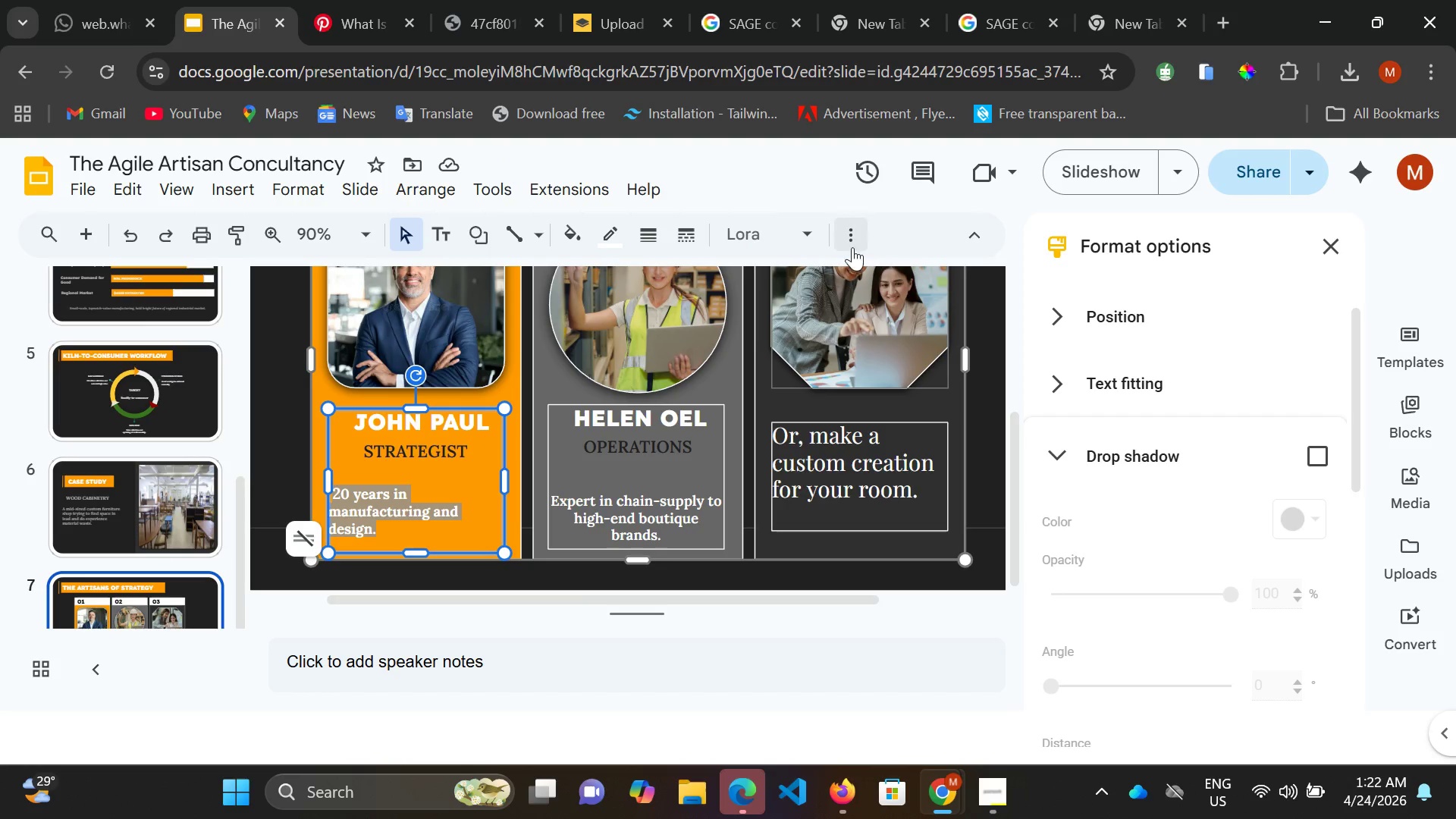 
double_click([851, 237])
 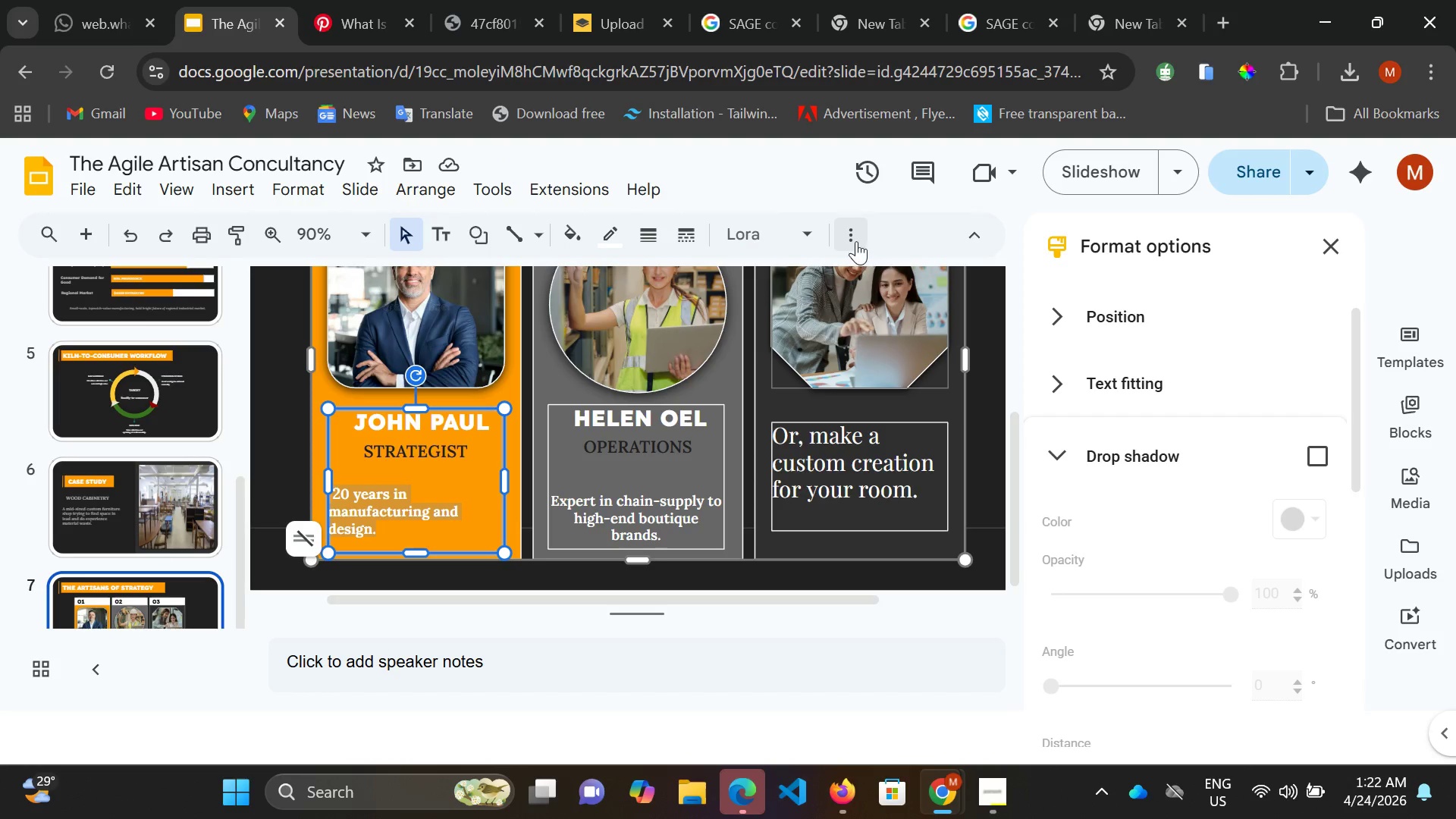 
left_click([856, 241])
 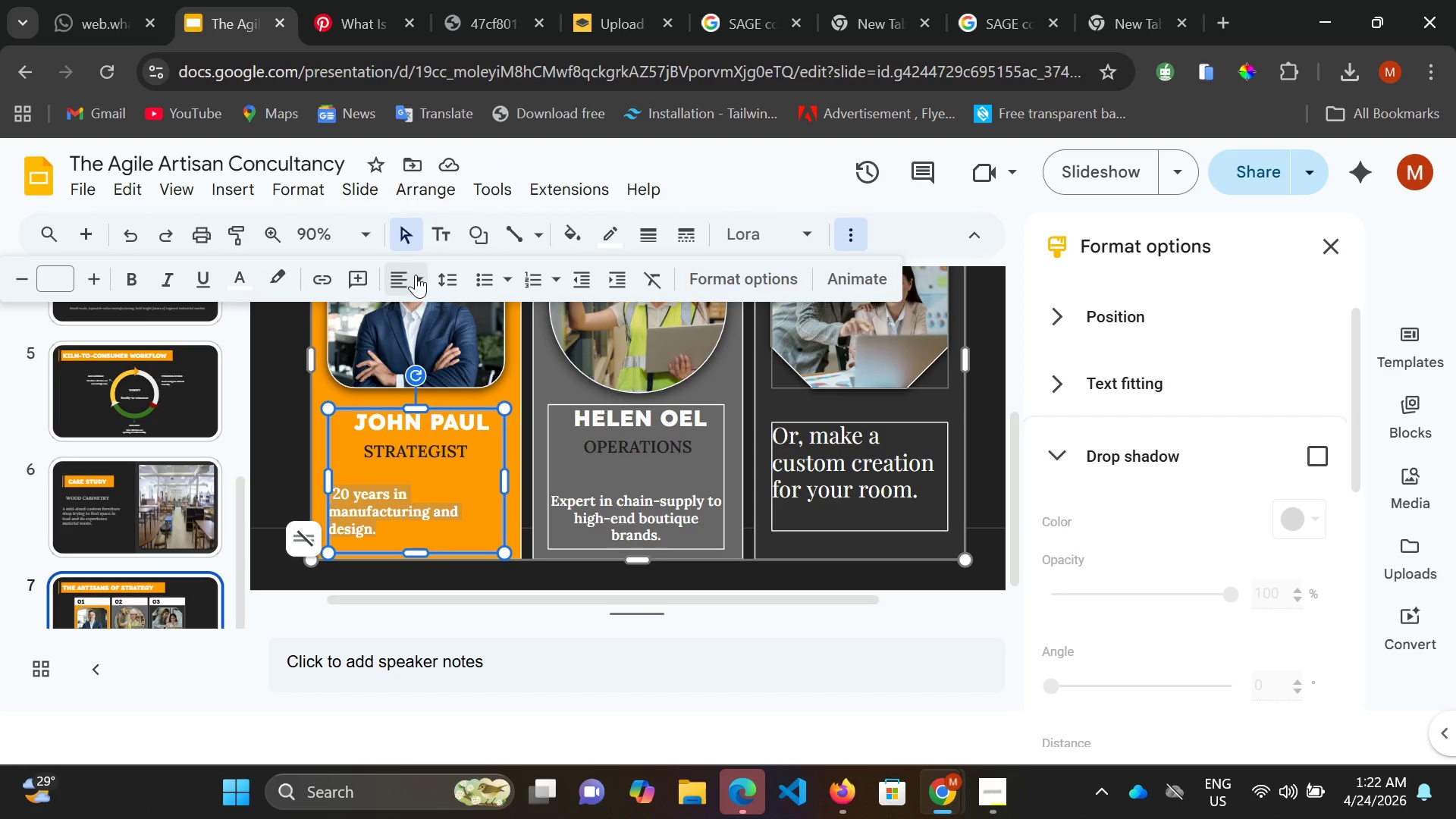 
double_click([416, 275])
 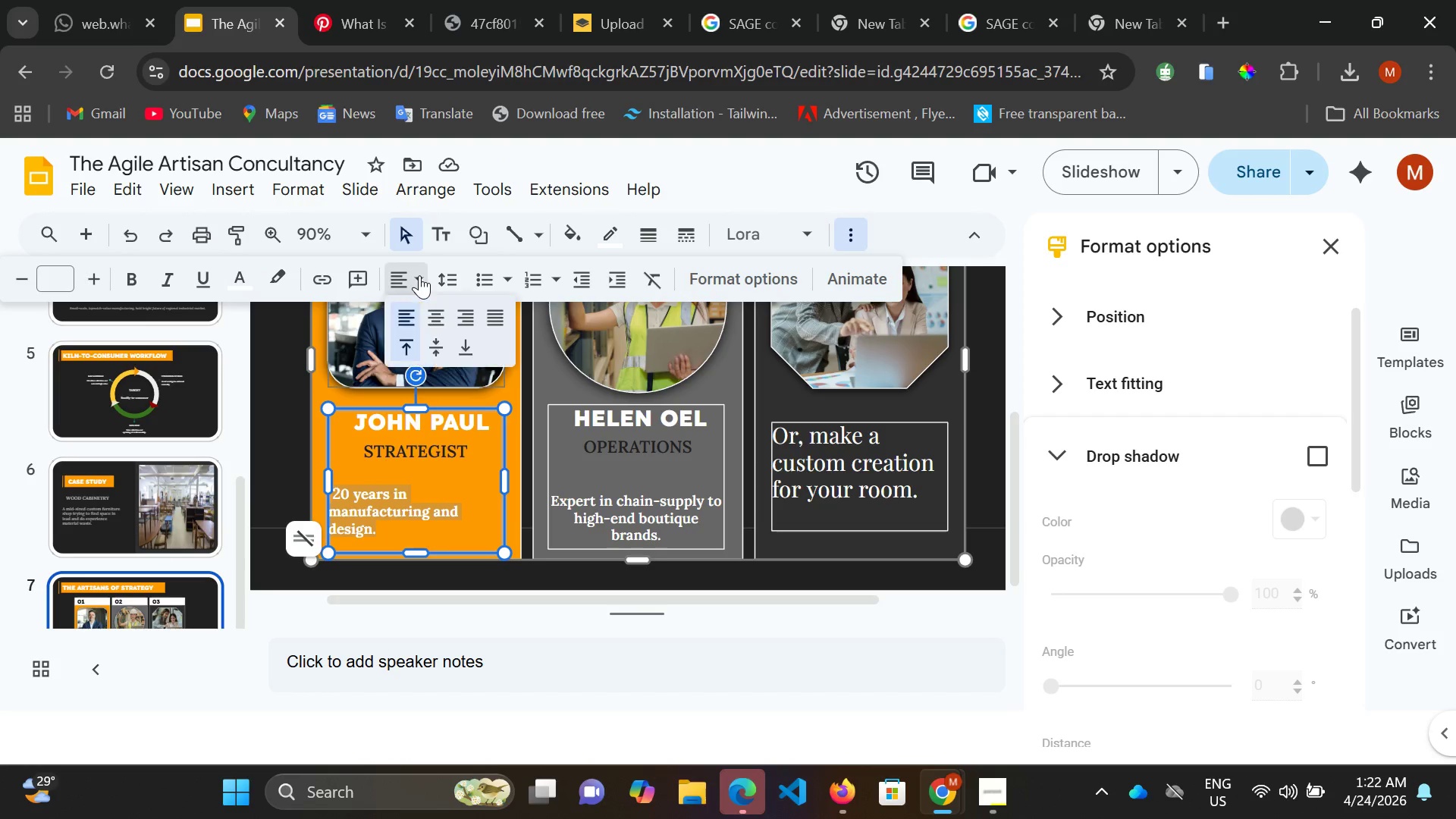 
left_click([419, 275])
 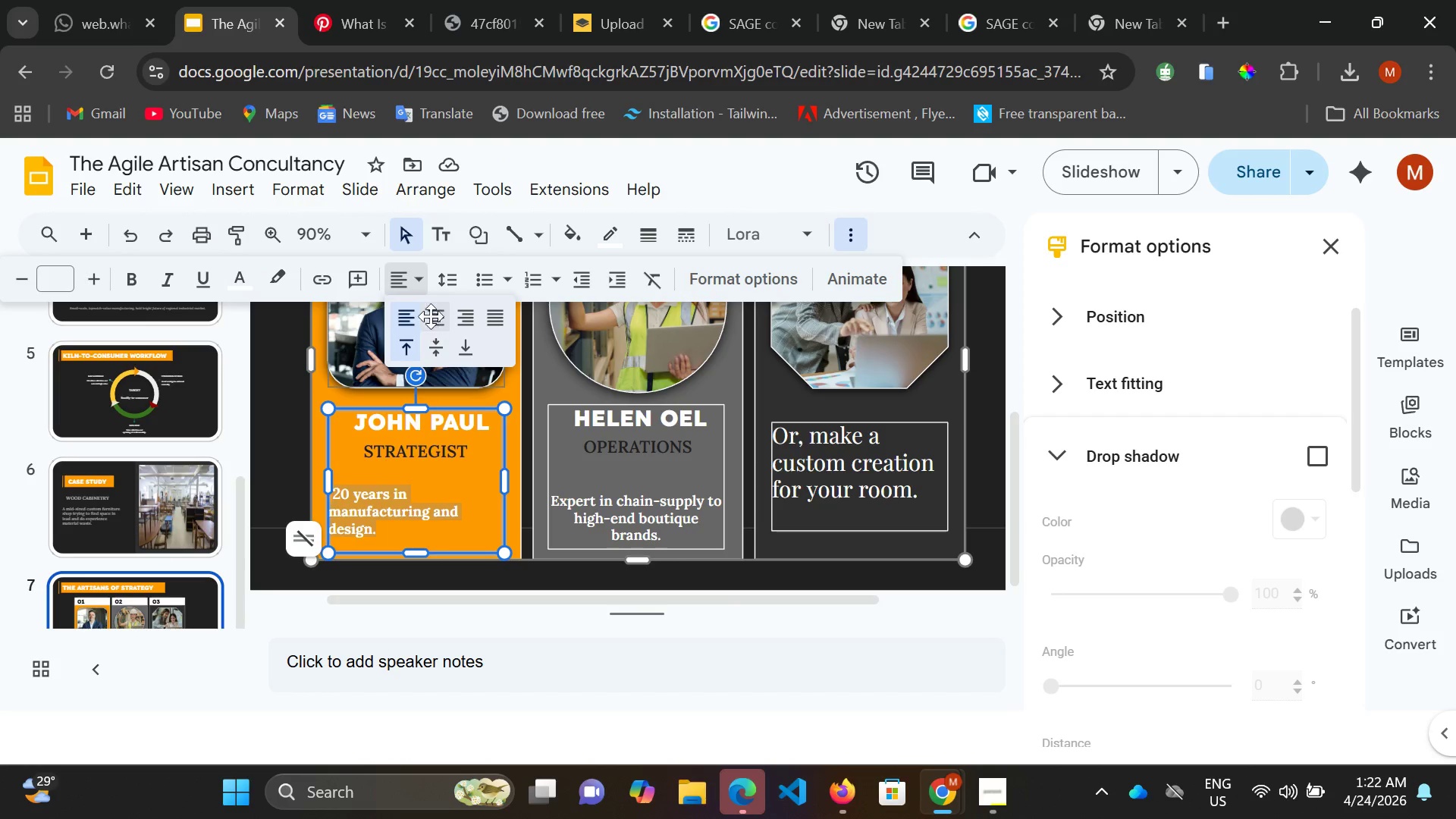 
left_click([431, 316])
 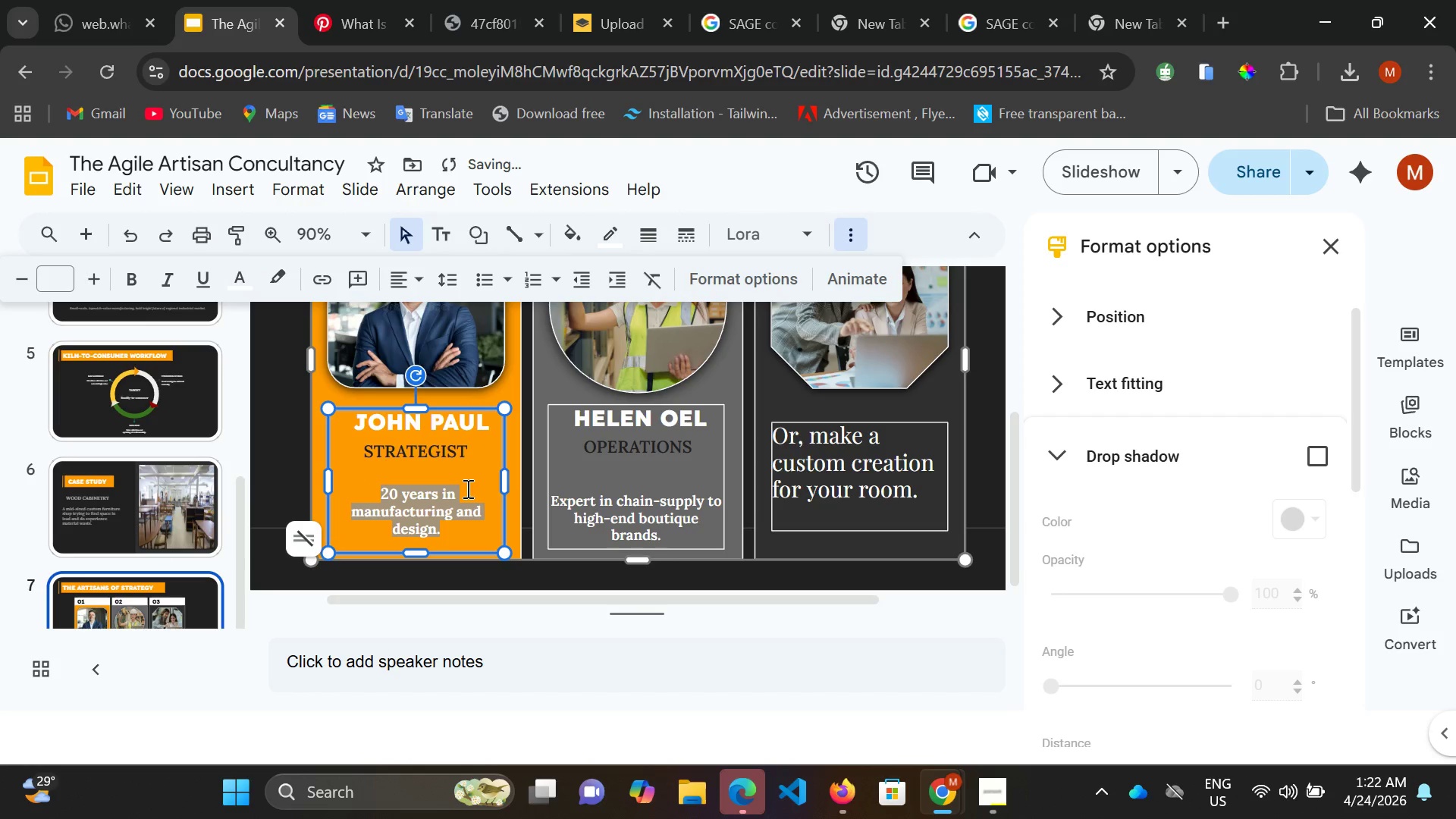 
left_click([466, 488])
 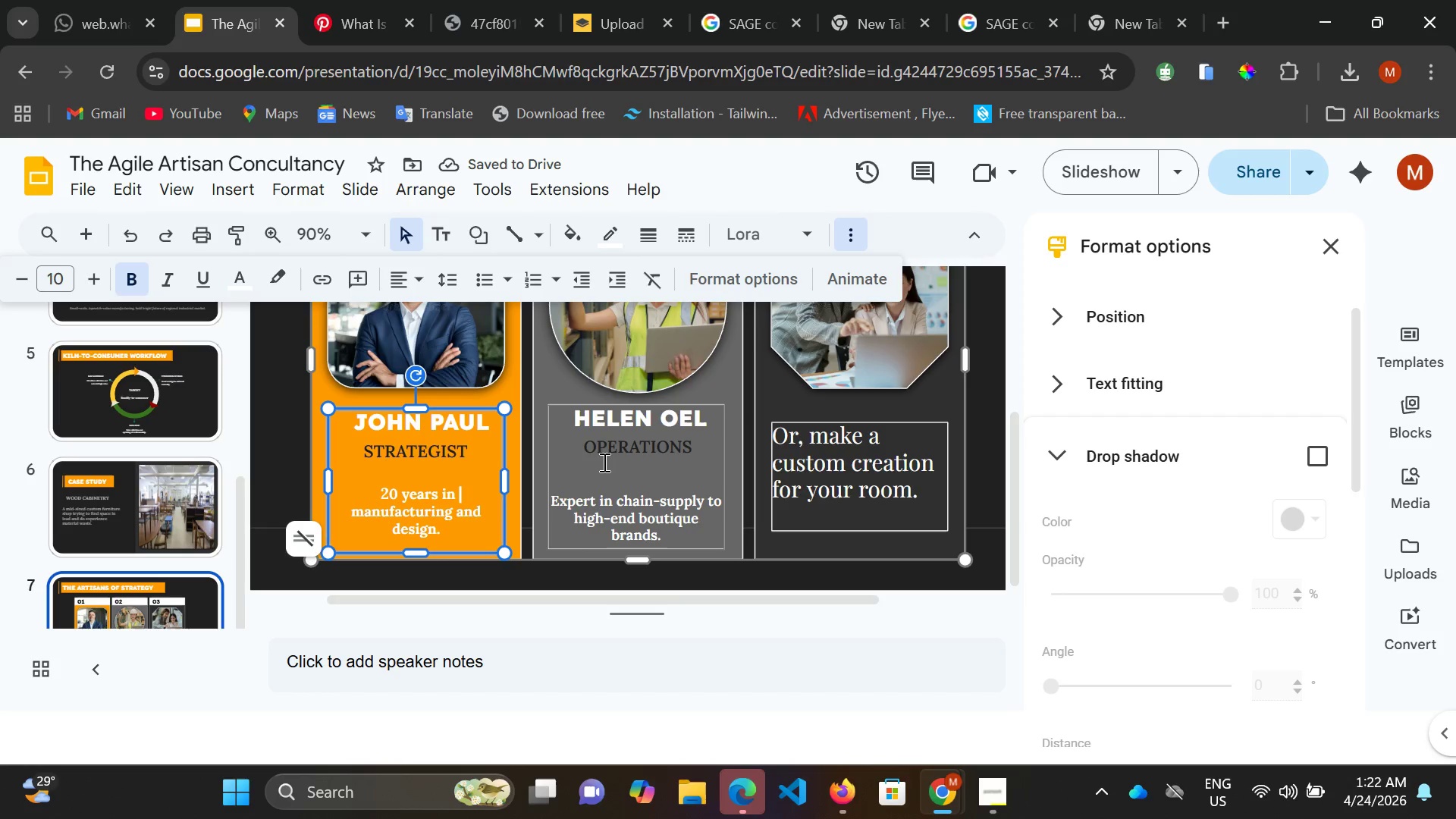 
left_click([601, 452])
 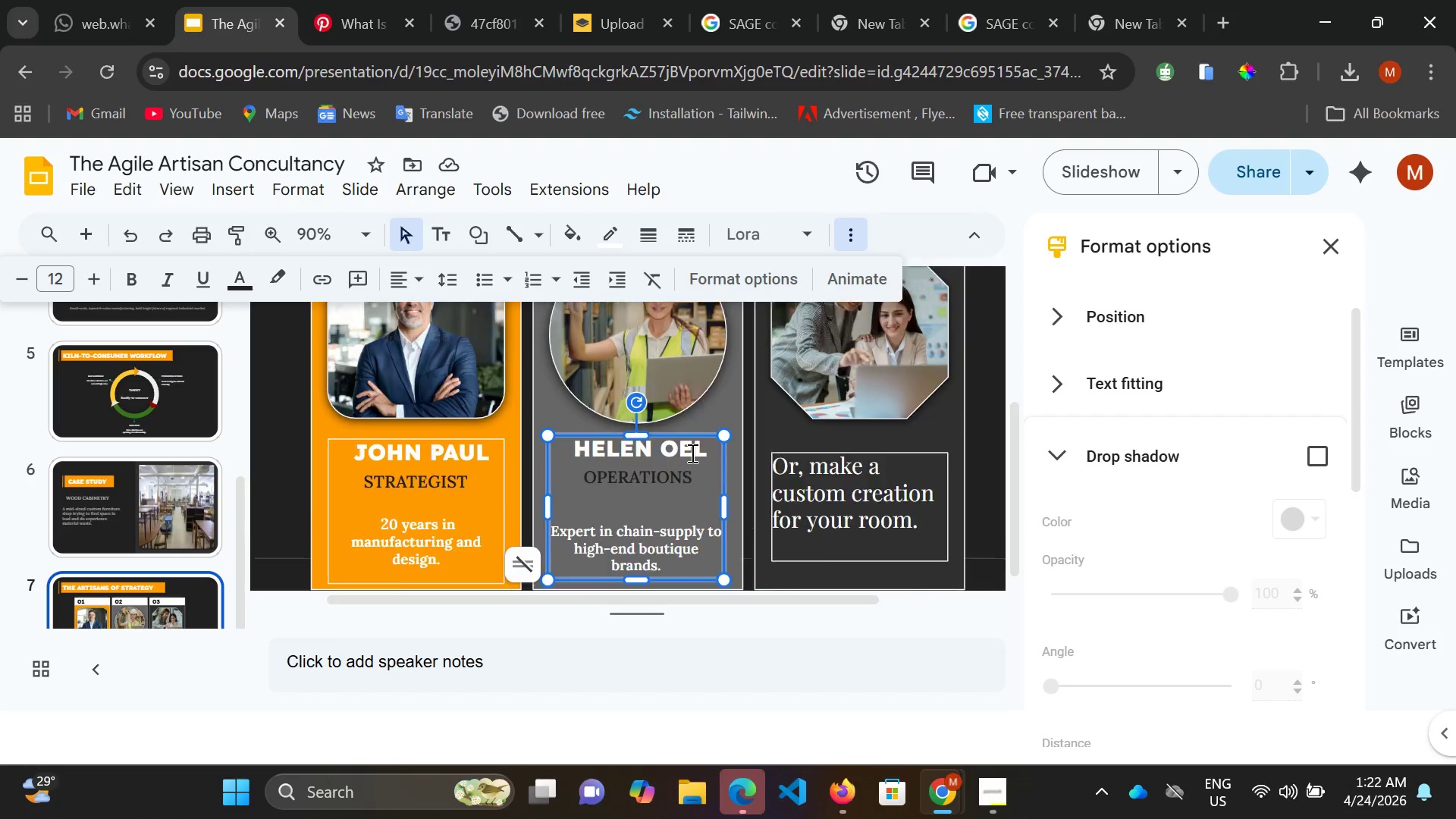 
scroll: coordinate [691, 453], scroll_direction: up, amount: 2.0
 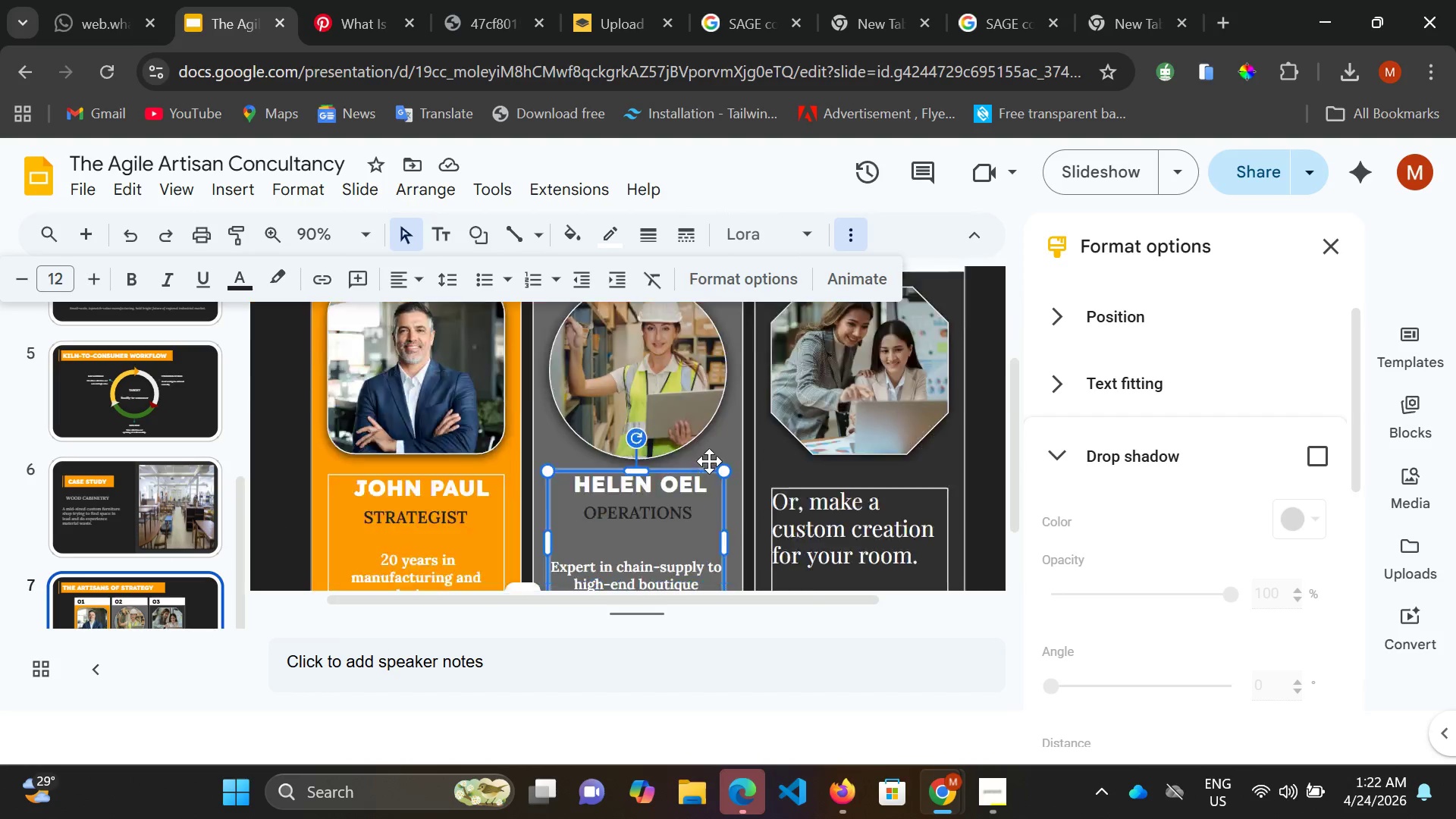 
scroll: coordinate [705, 459], scroll_direction: down, amount: 2.0
 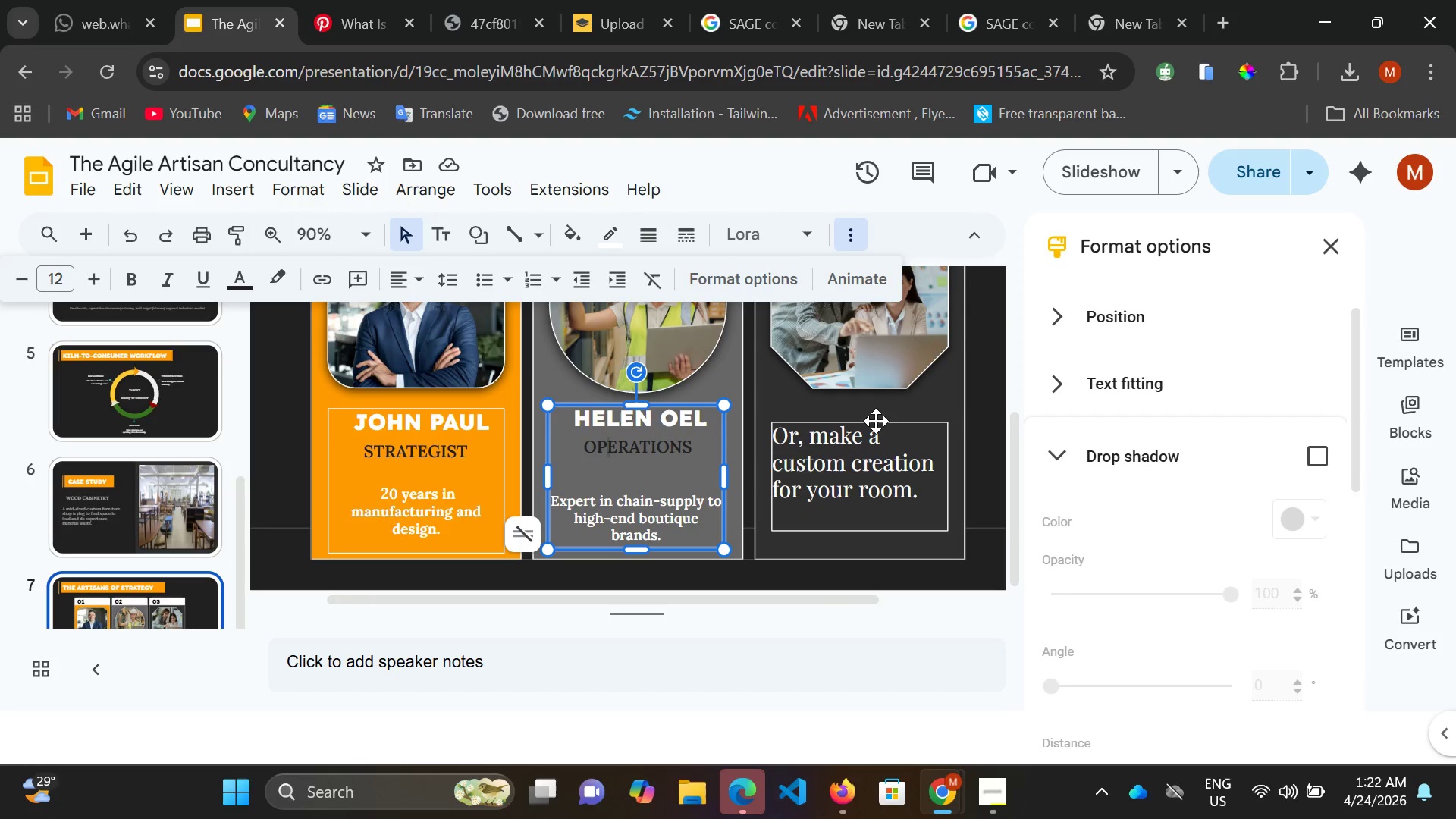 
wait(9.29)
 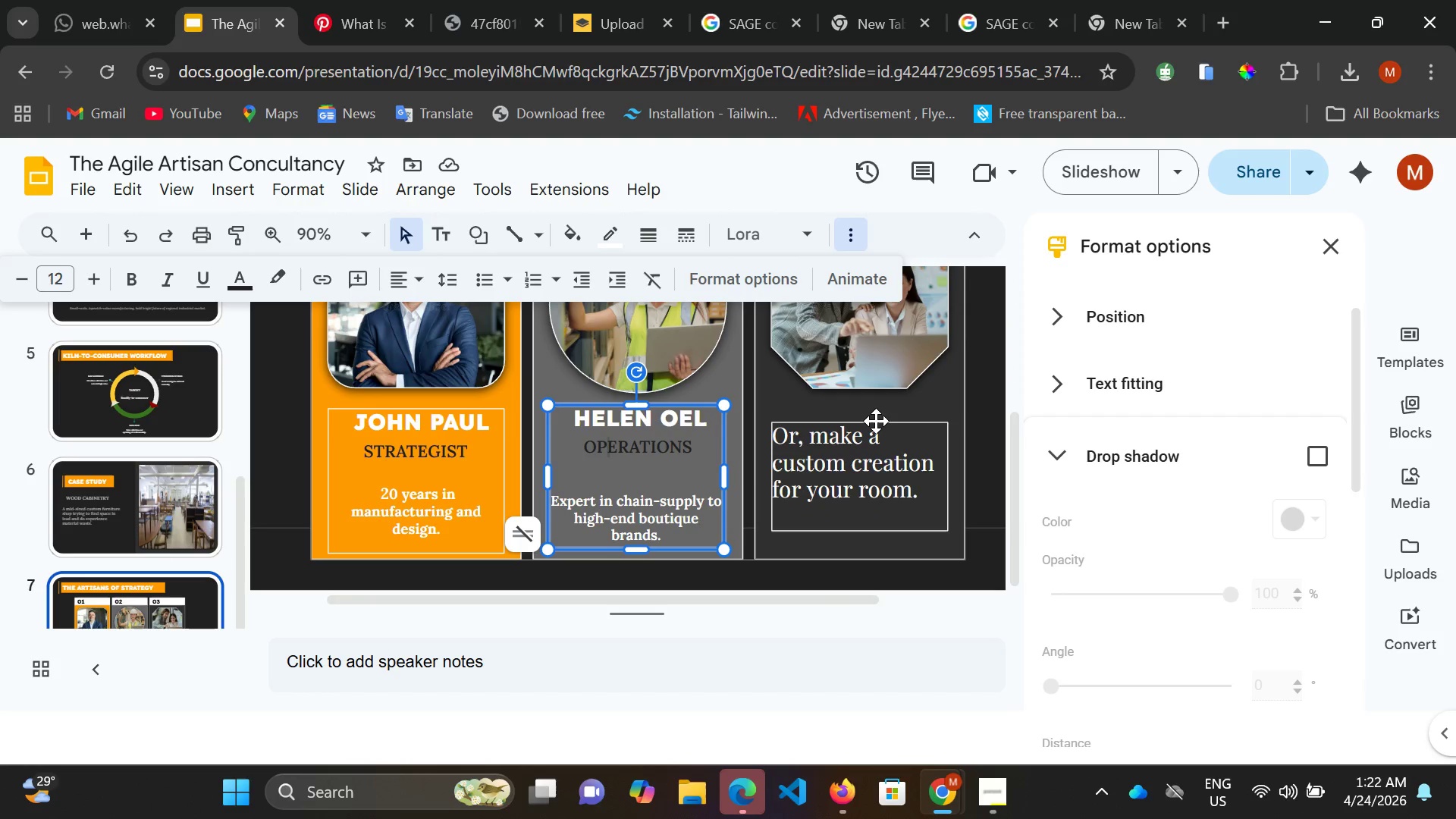 
left_click([934, 394])
 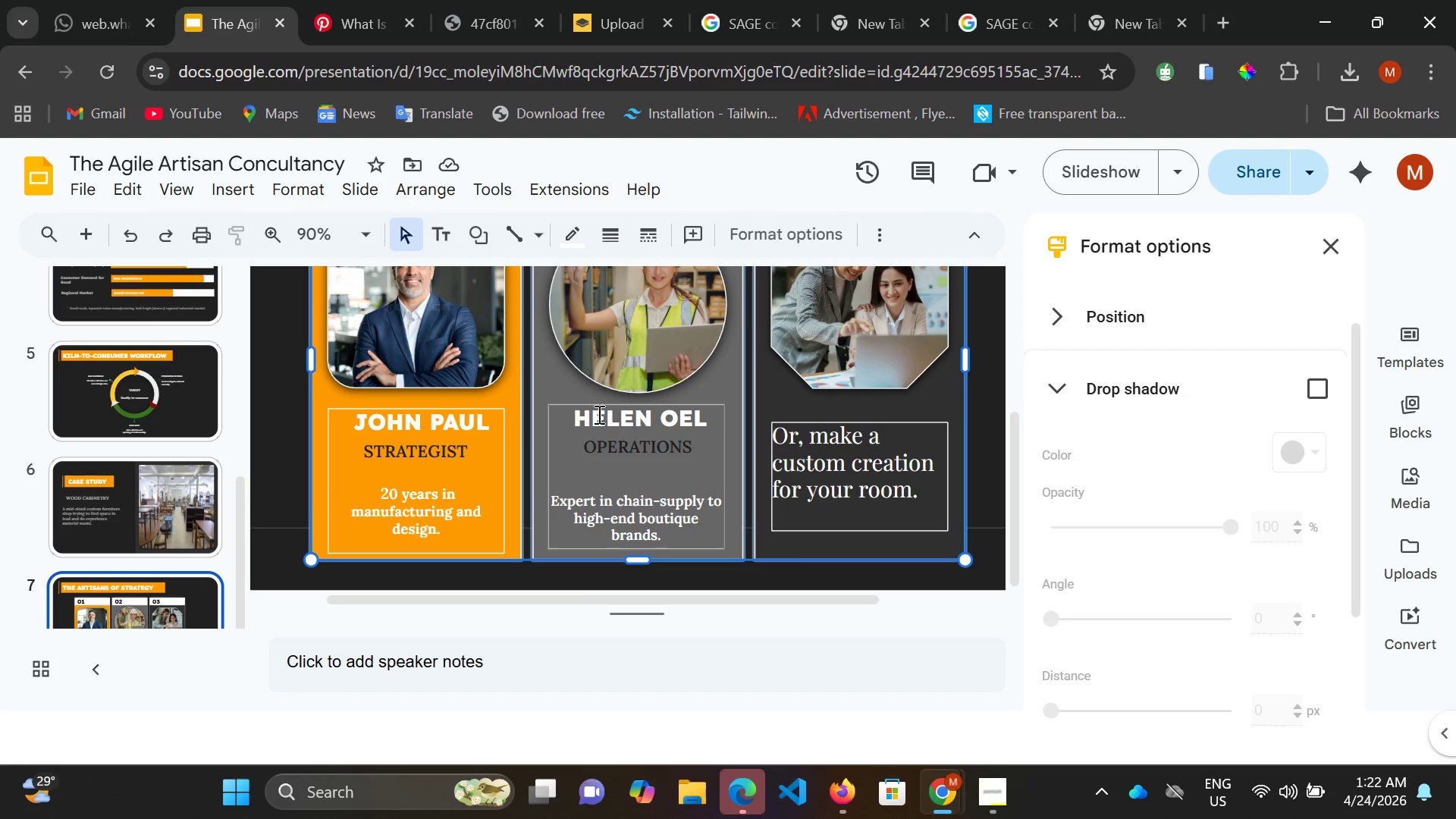 
wait(12.95)
 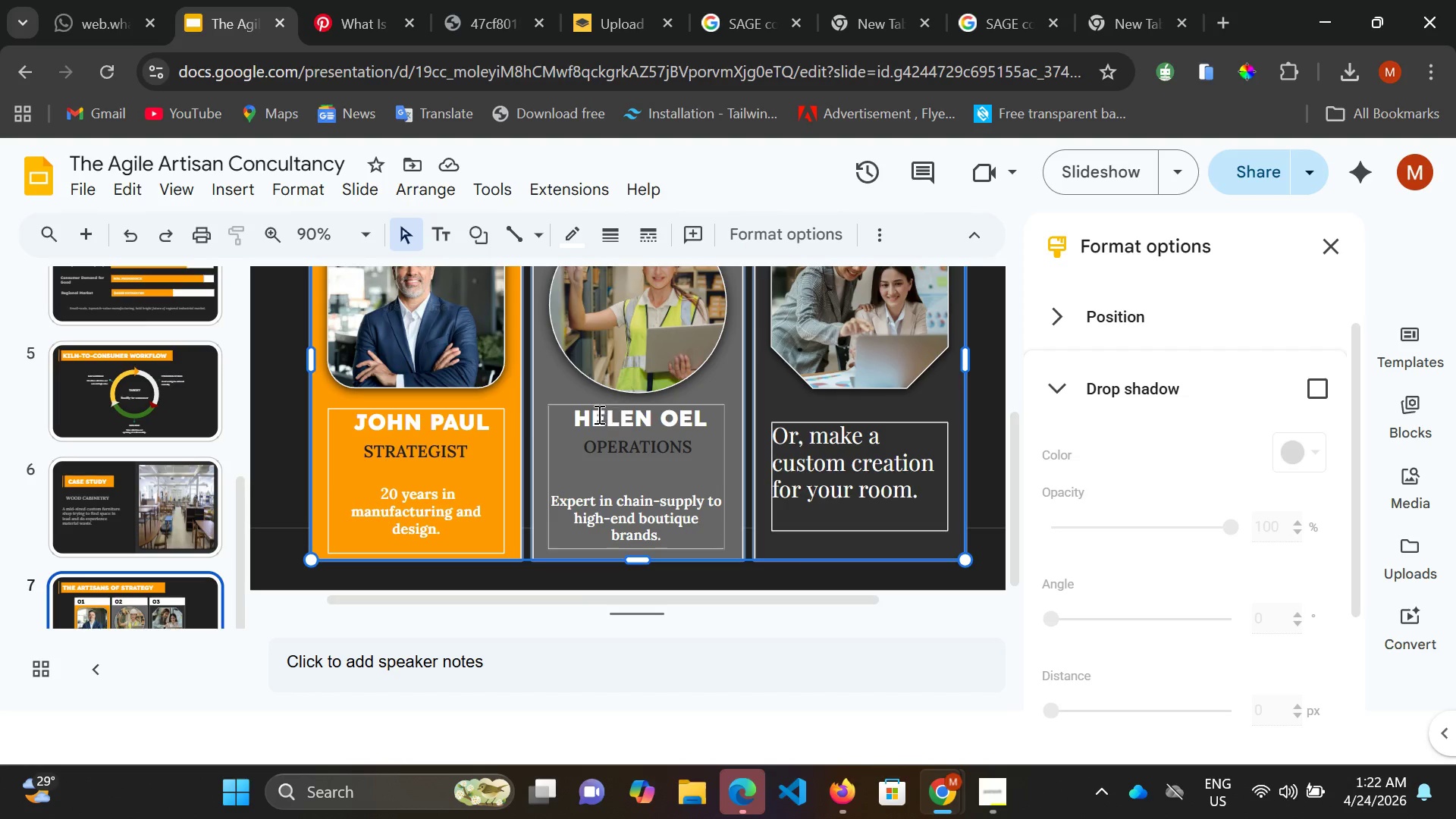 
left_click([723, 415])
 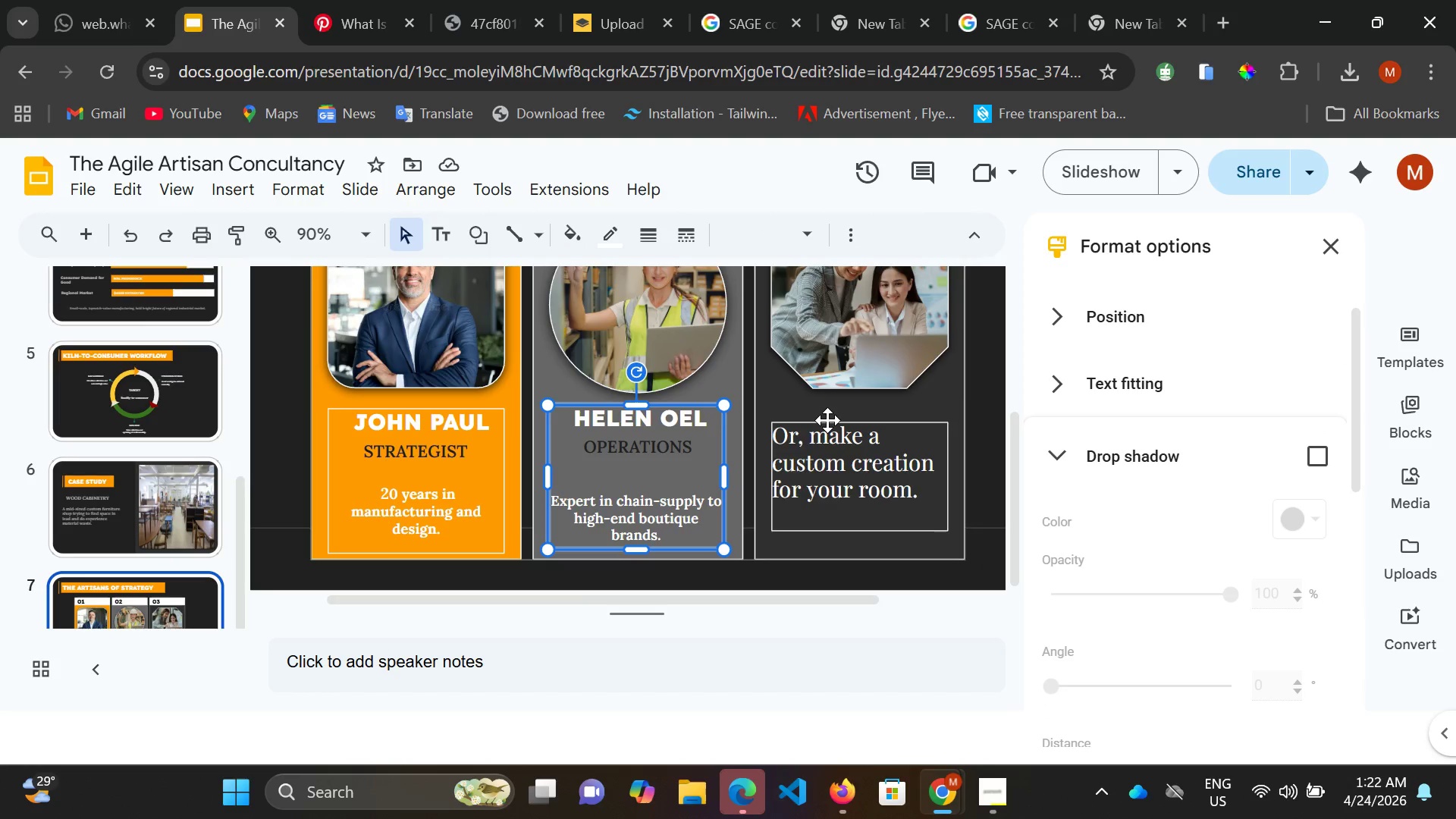 
left_click([827, 420])
 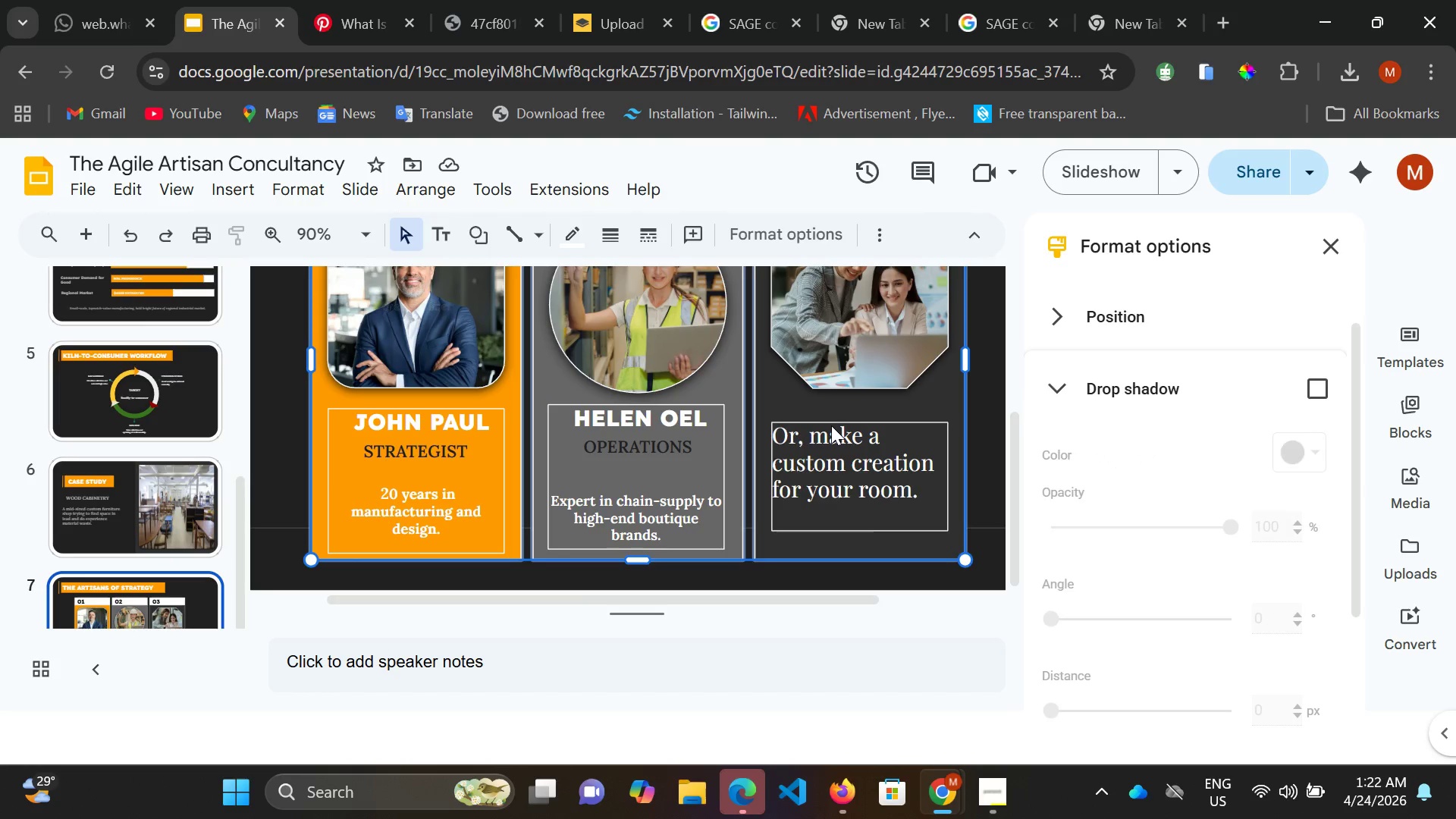 
left_click([831, 425])
 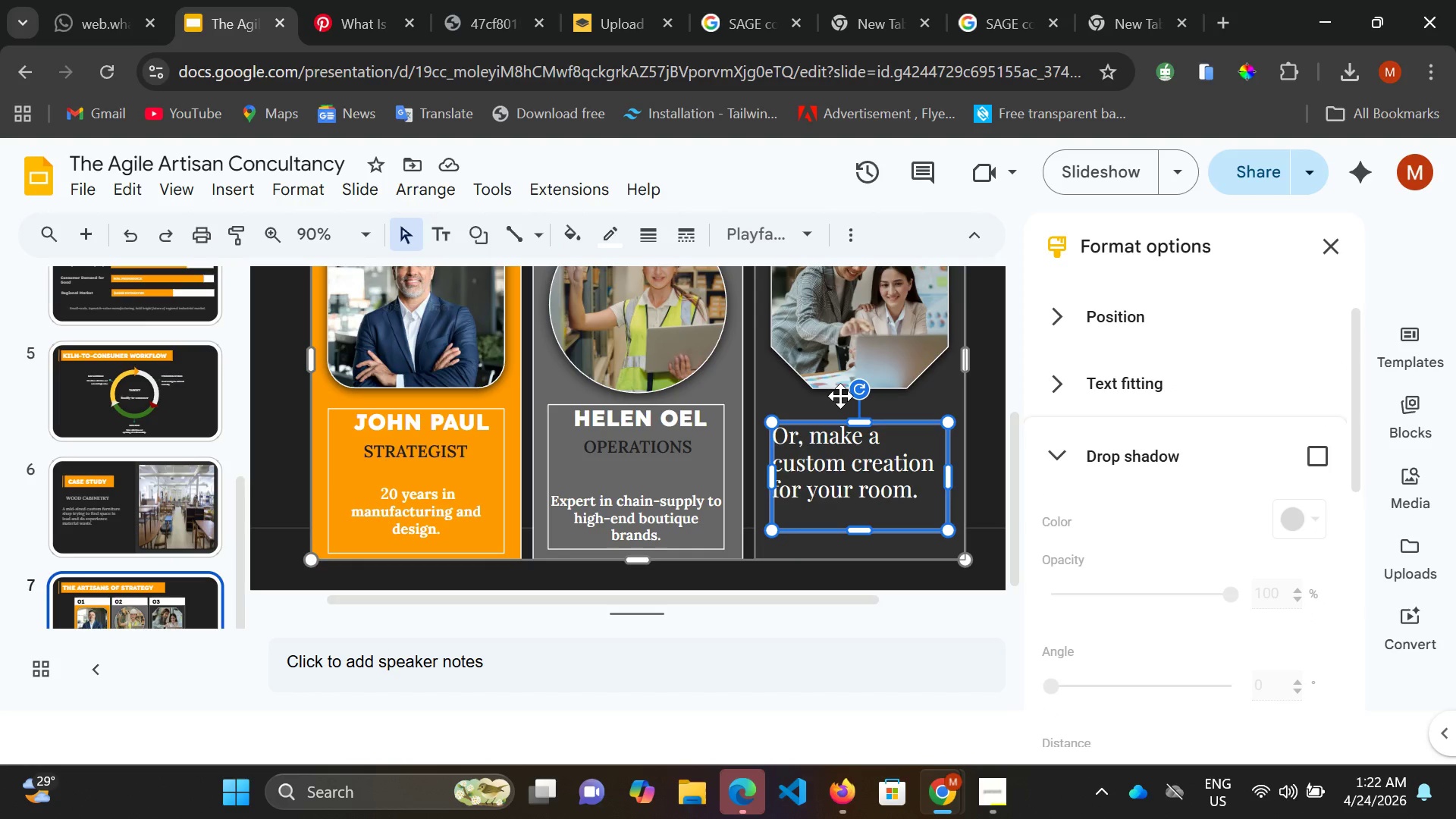 
key(Delete)
 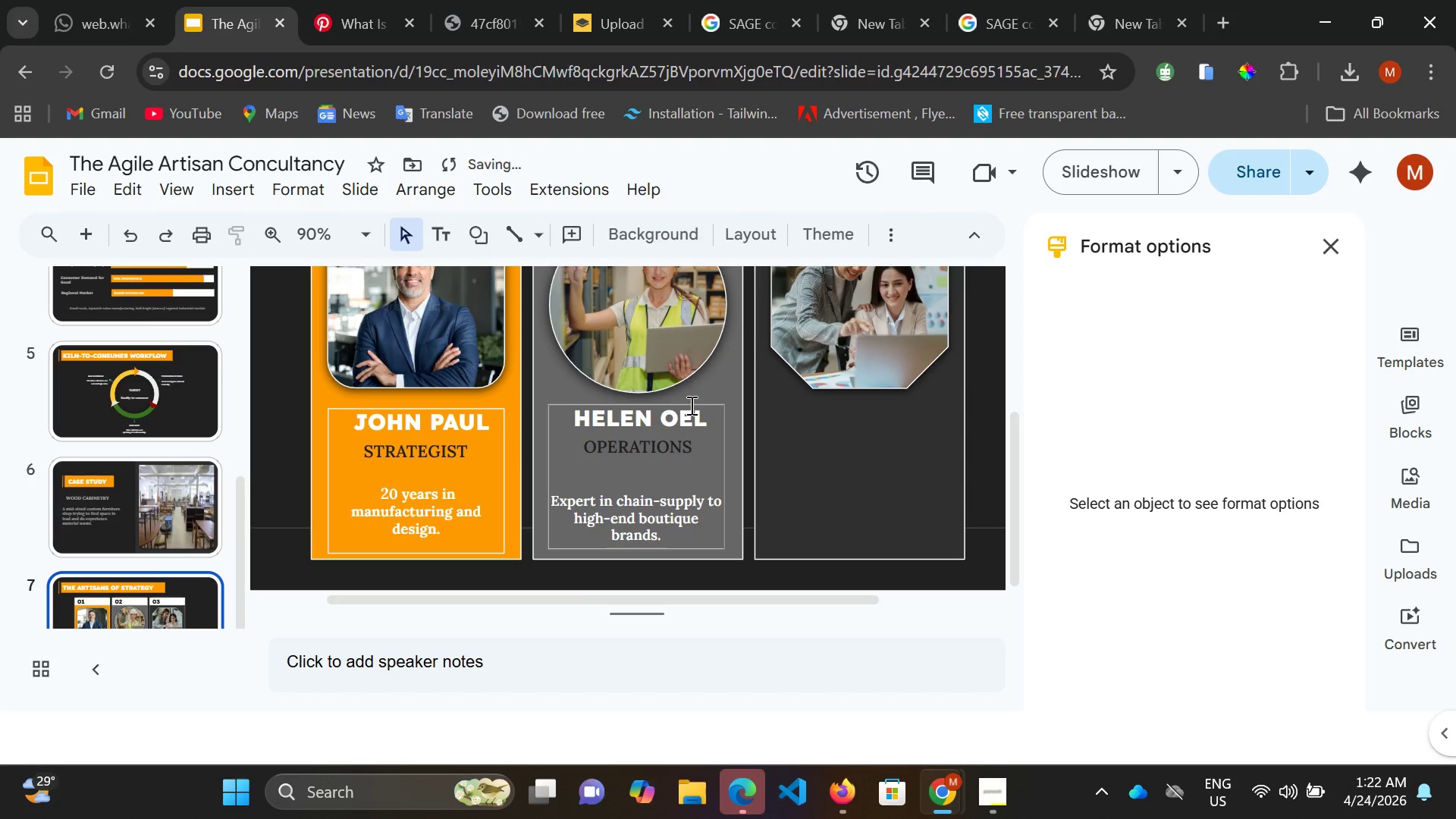 
left_click([690, 405])
 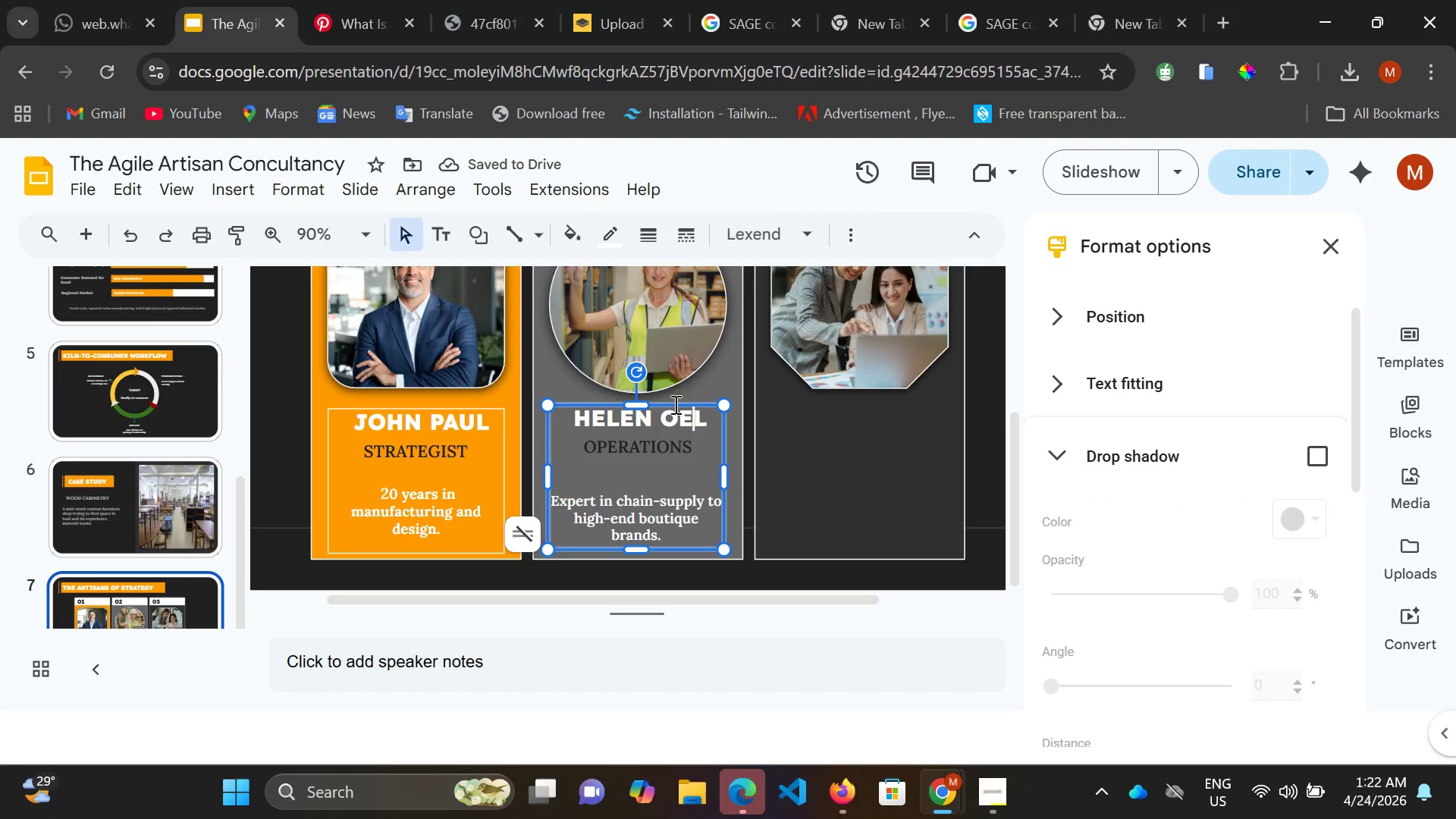 
left_click([674, 403])
 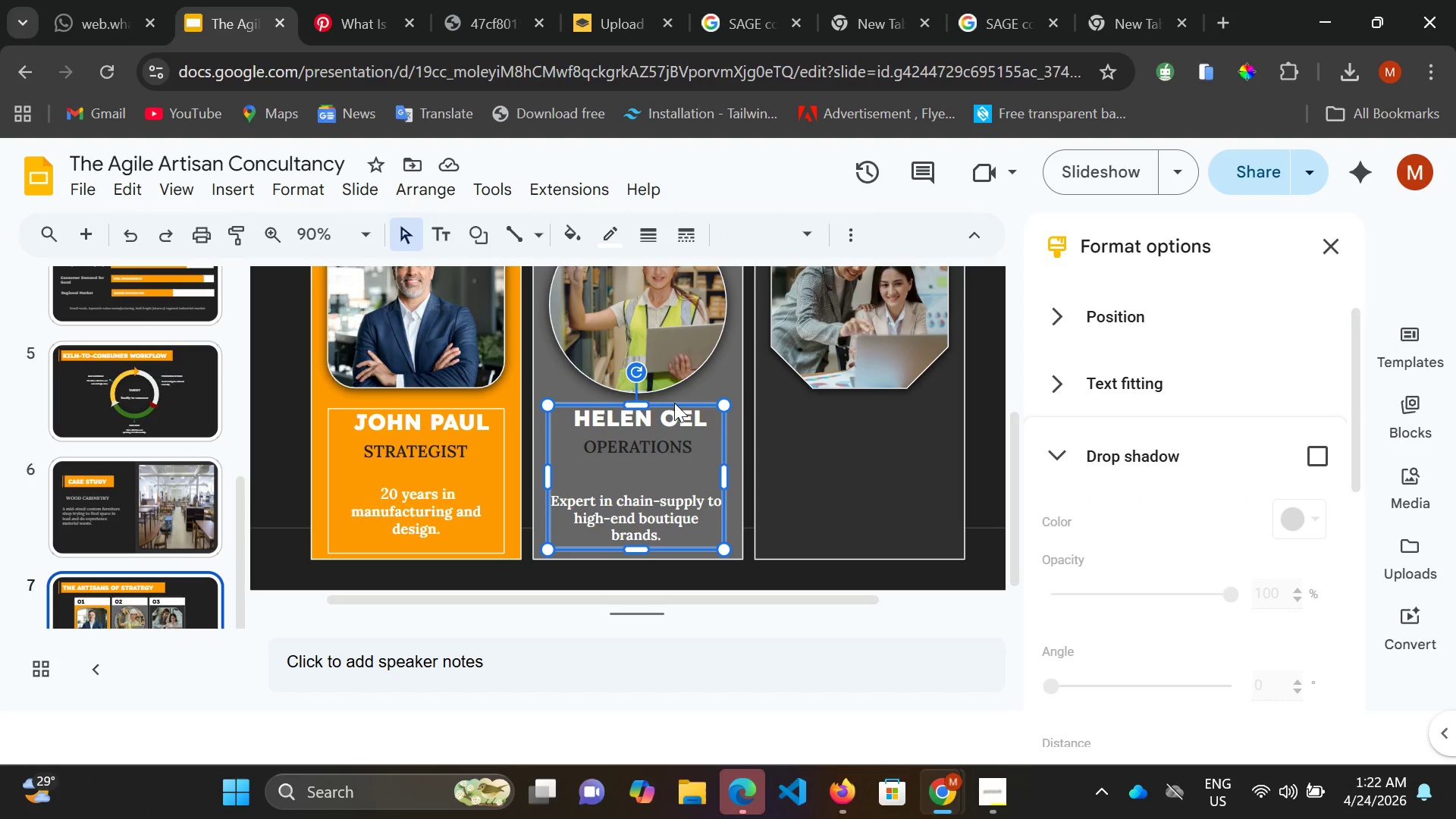 
left_click([674, 403])
 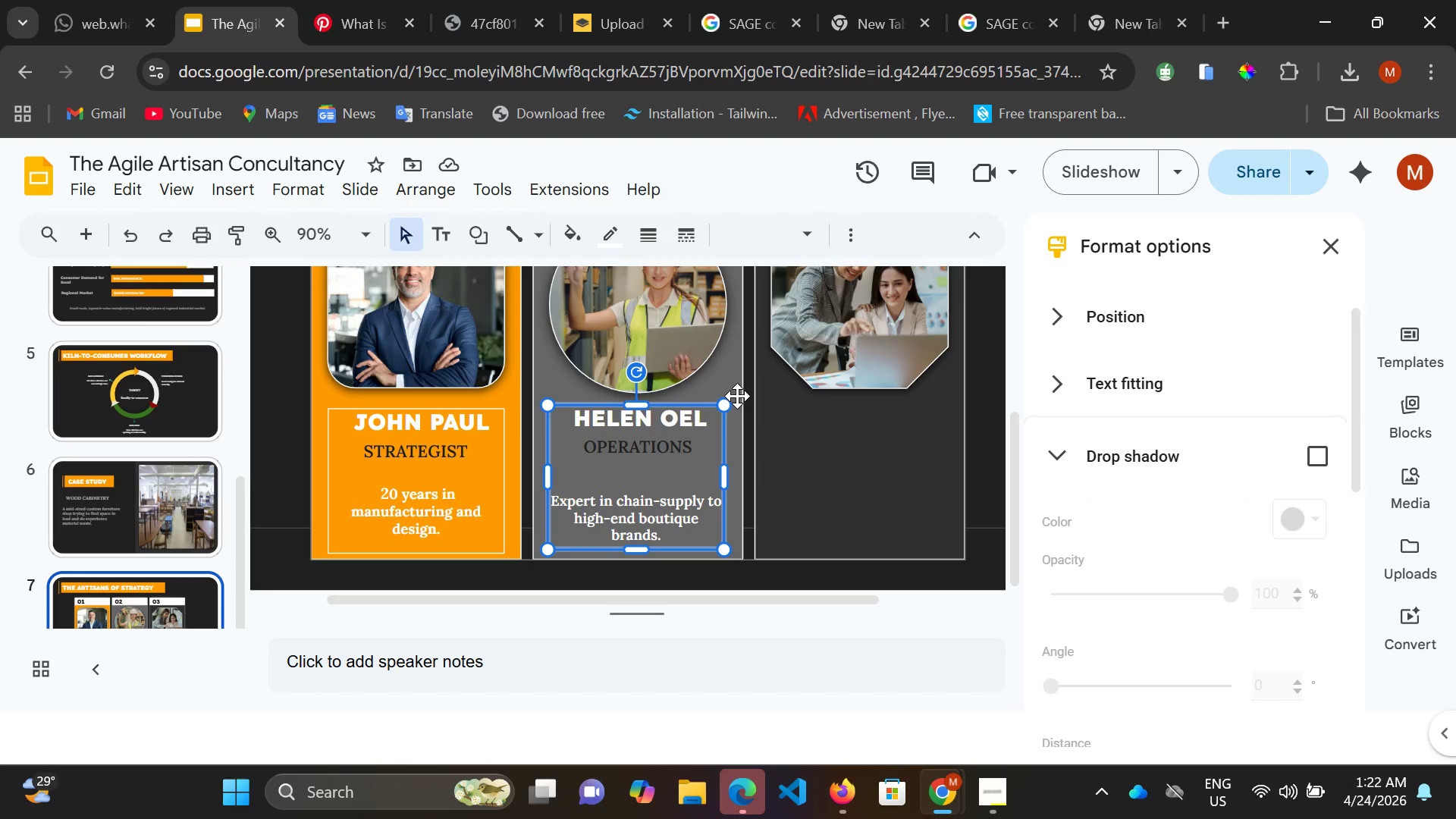 
key(Control+C)
 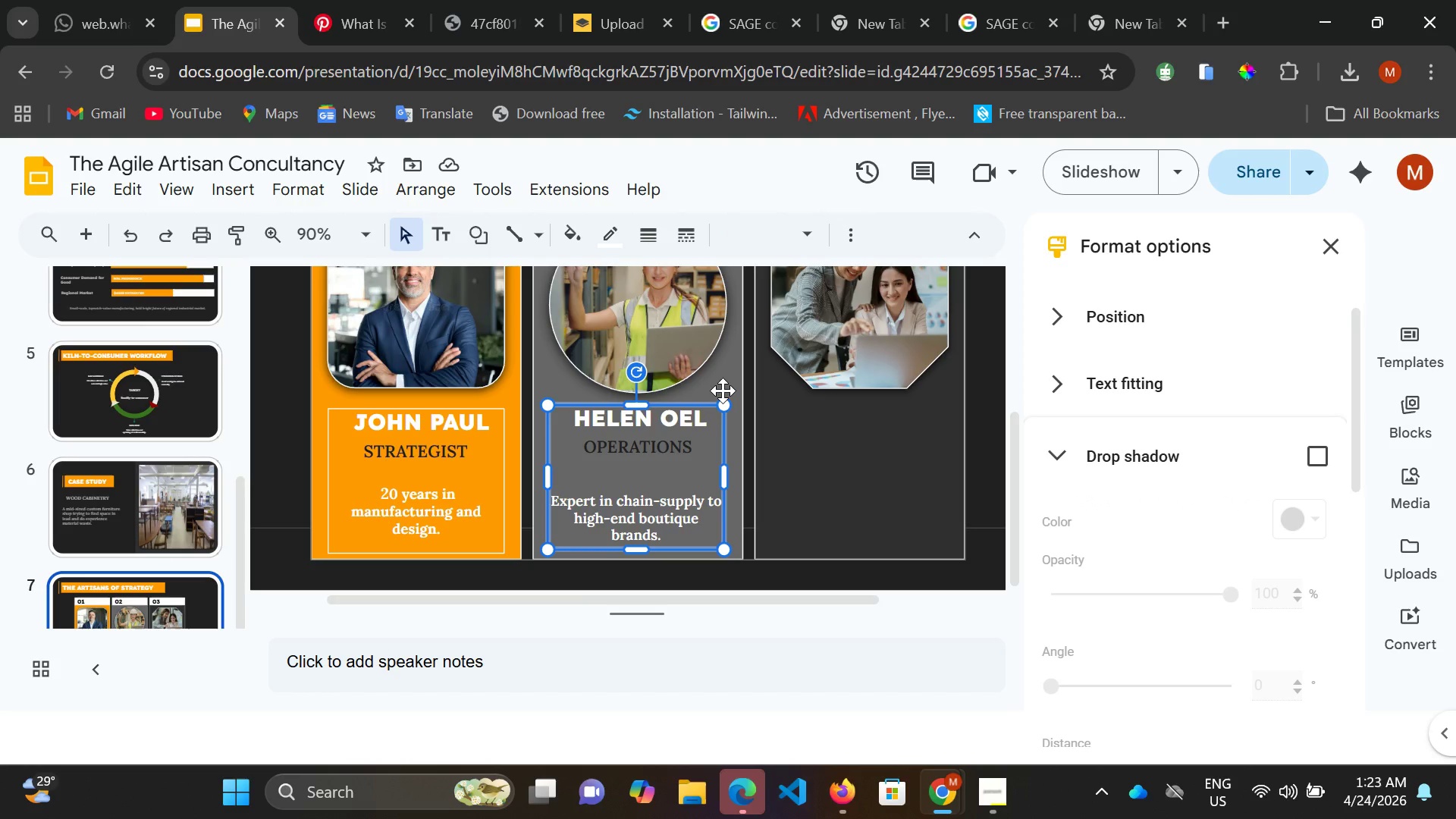 
key(V)
 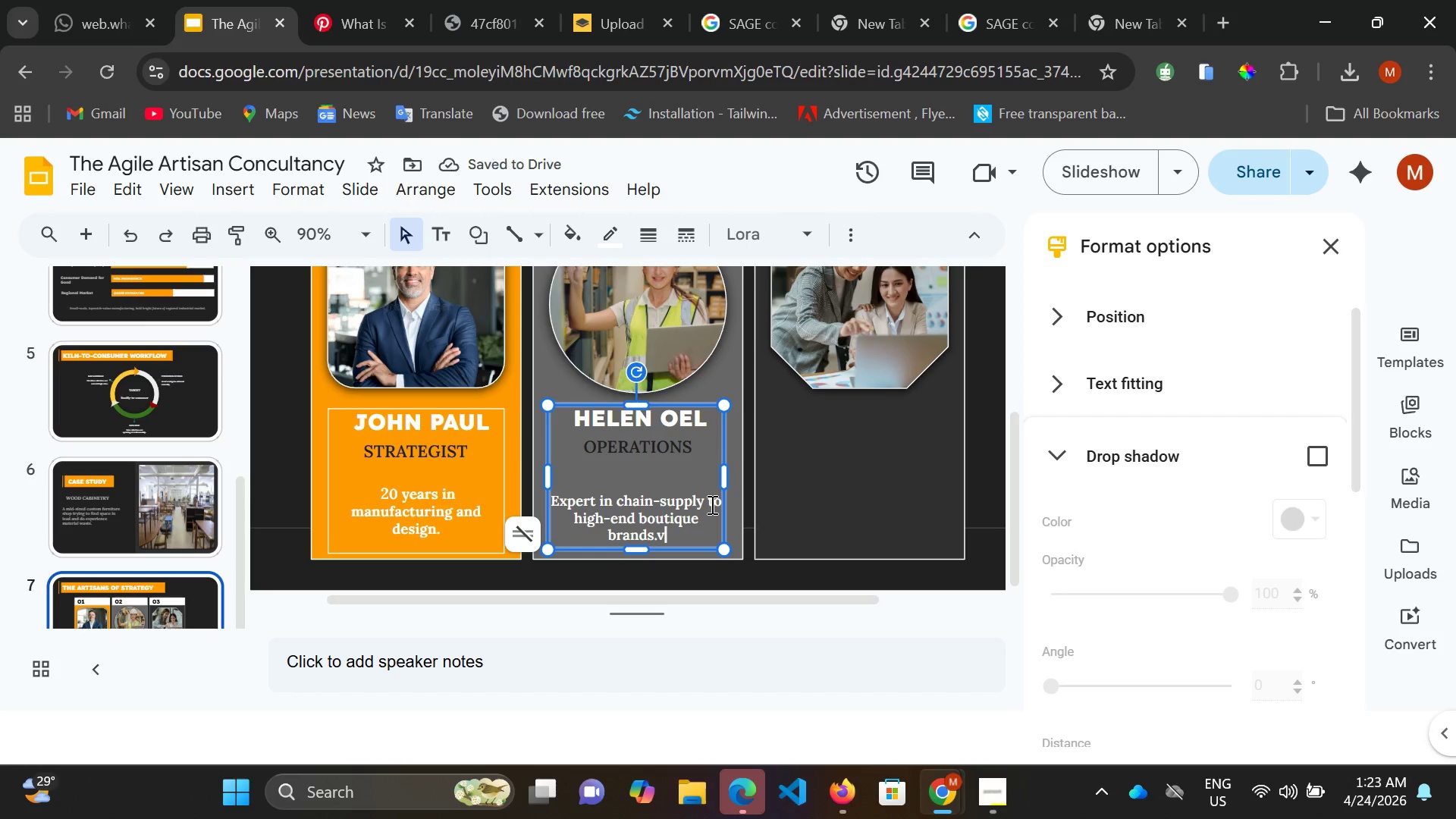 
key(Backspace)
 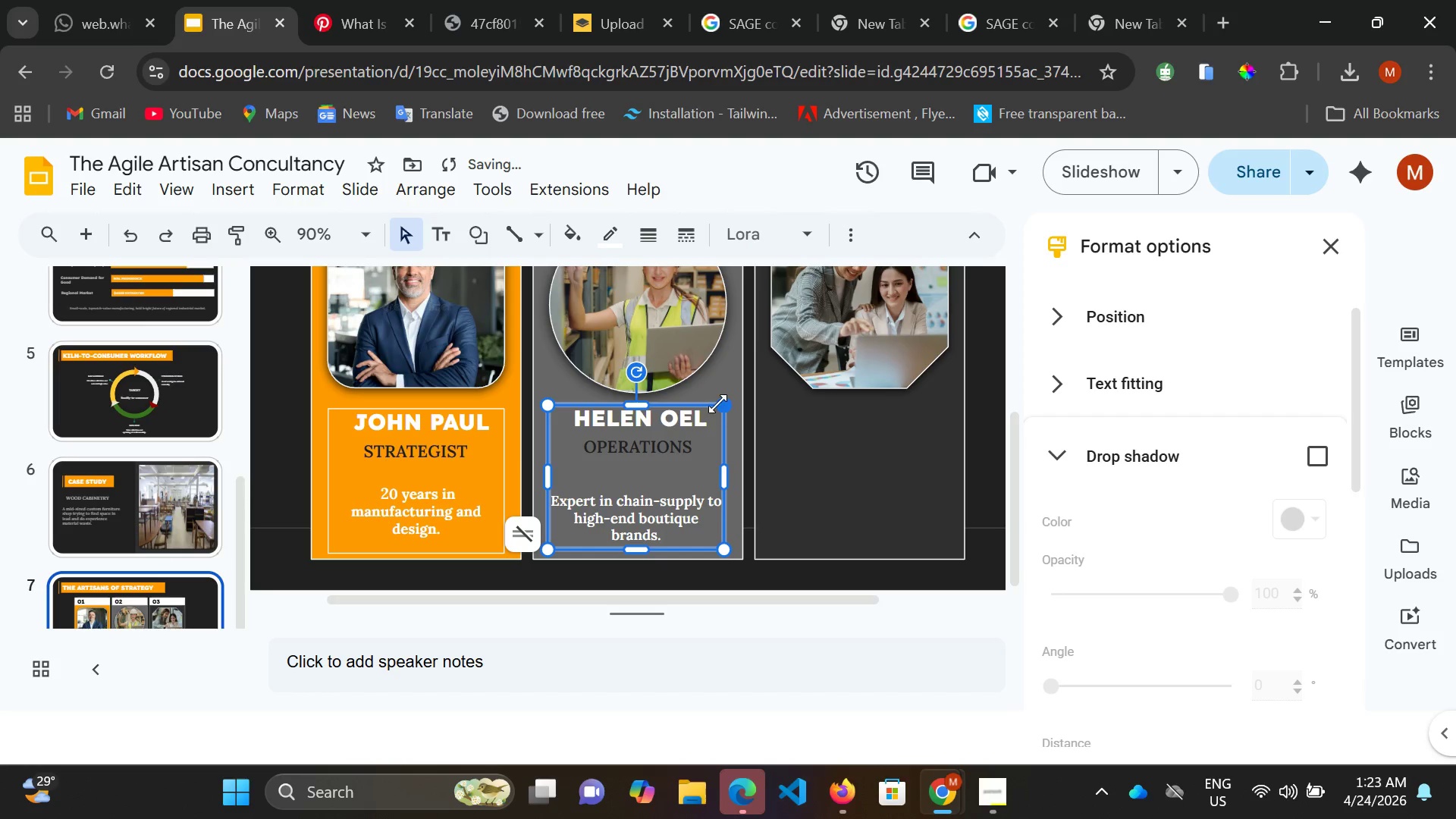 
left_click([717, 403])
 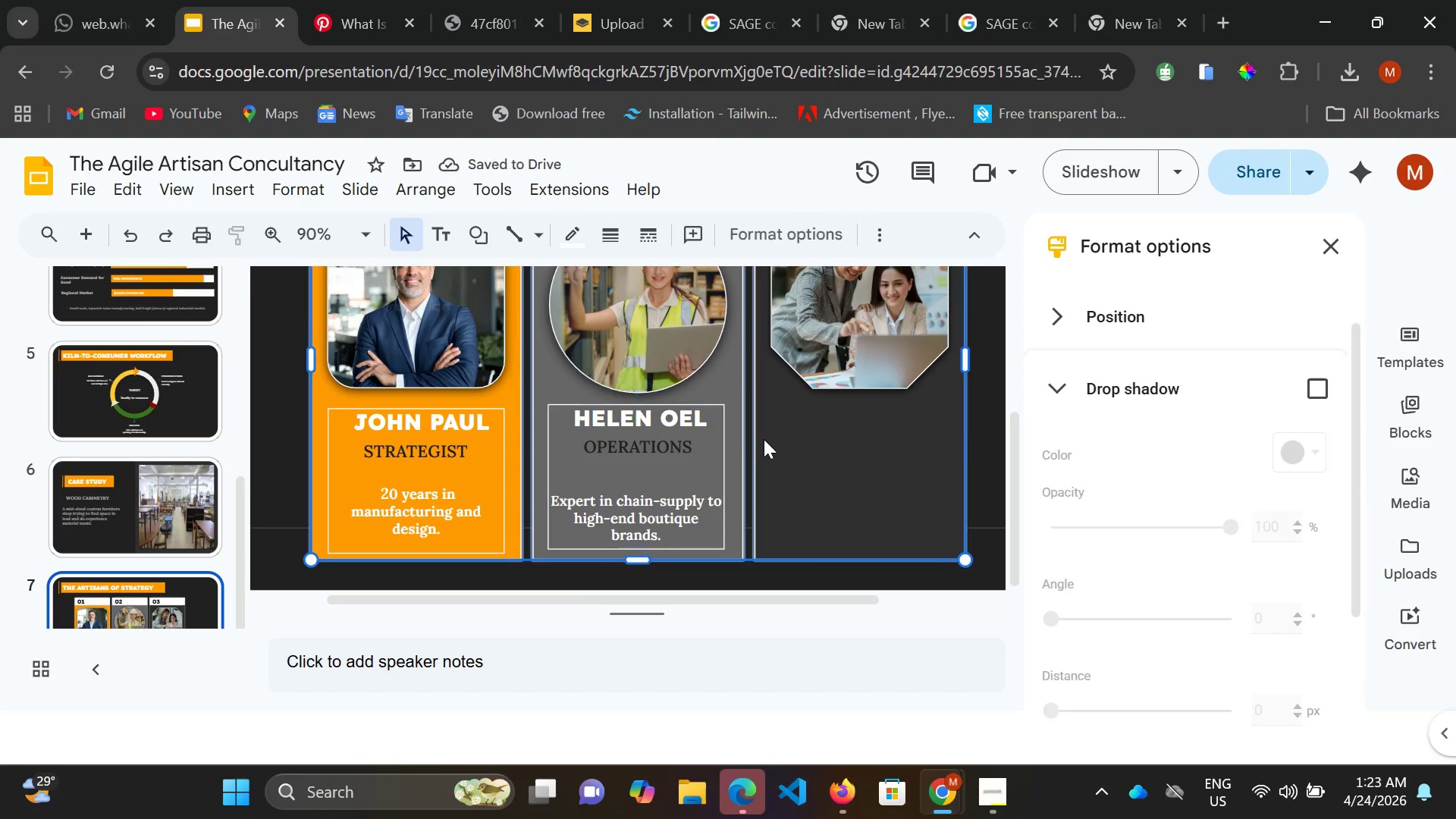 
left_click([763, 441])
 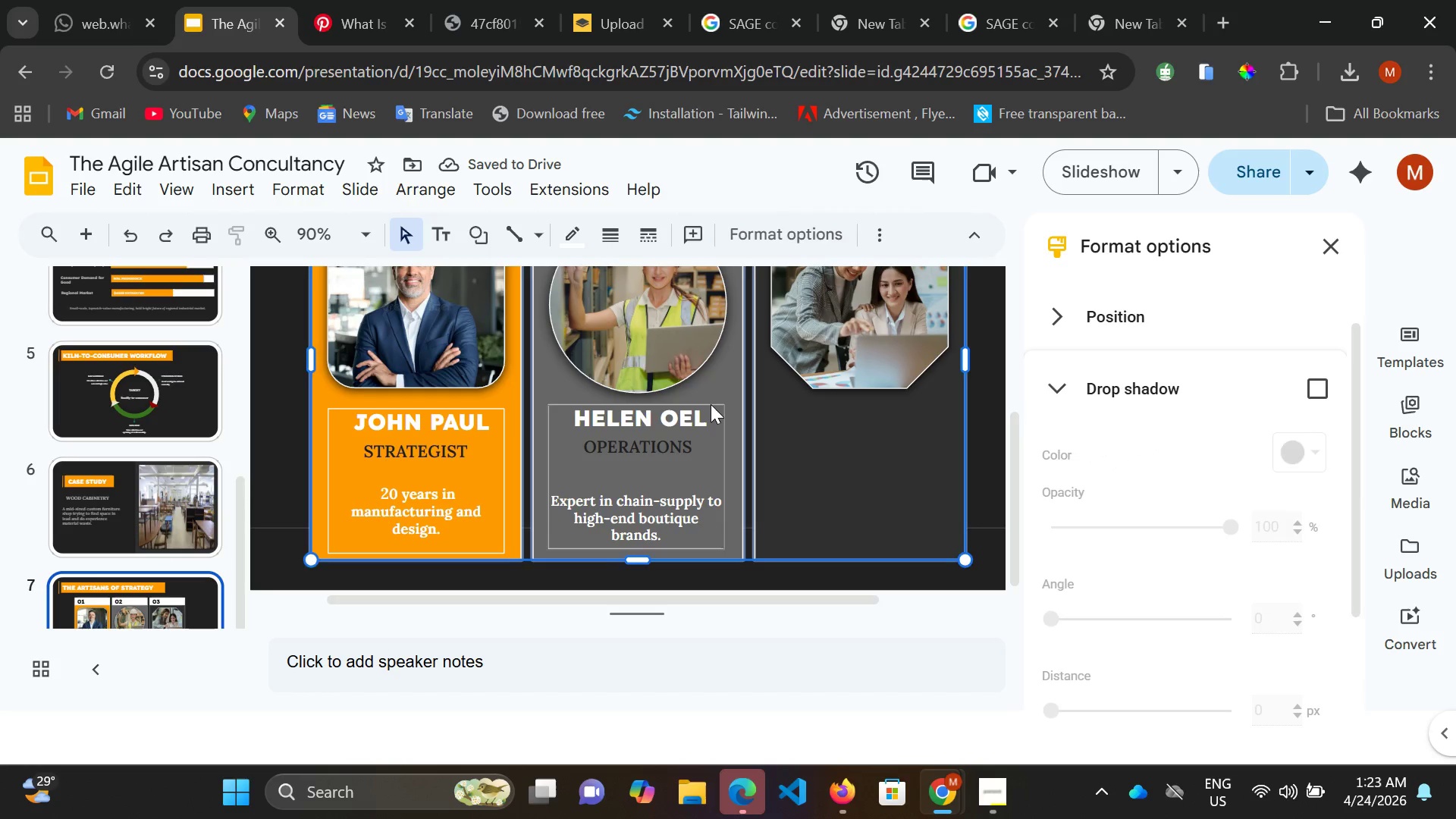 
double_click([711, 404])
 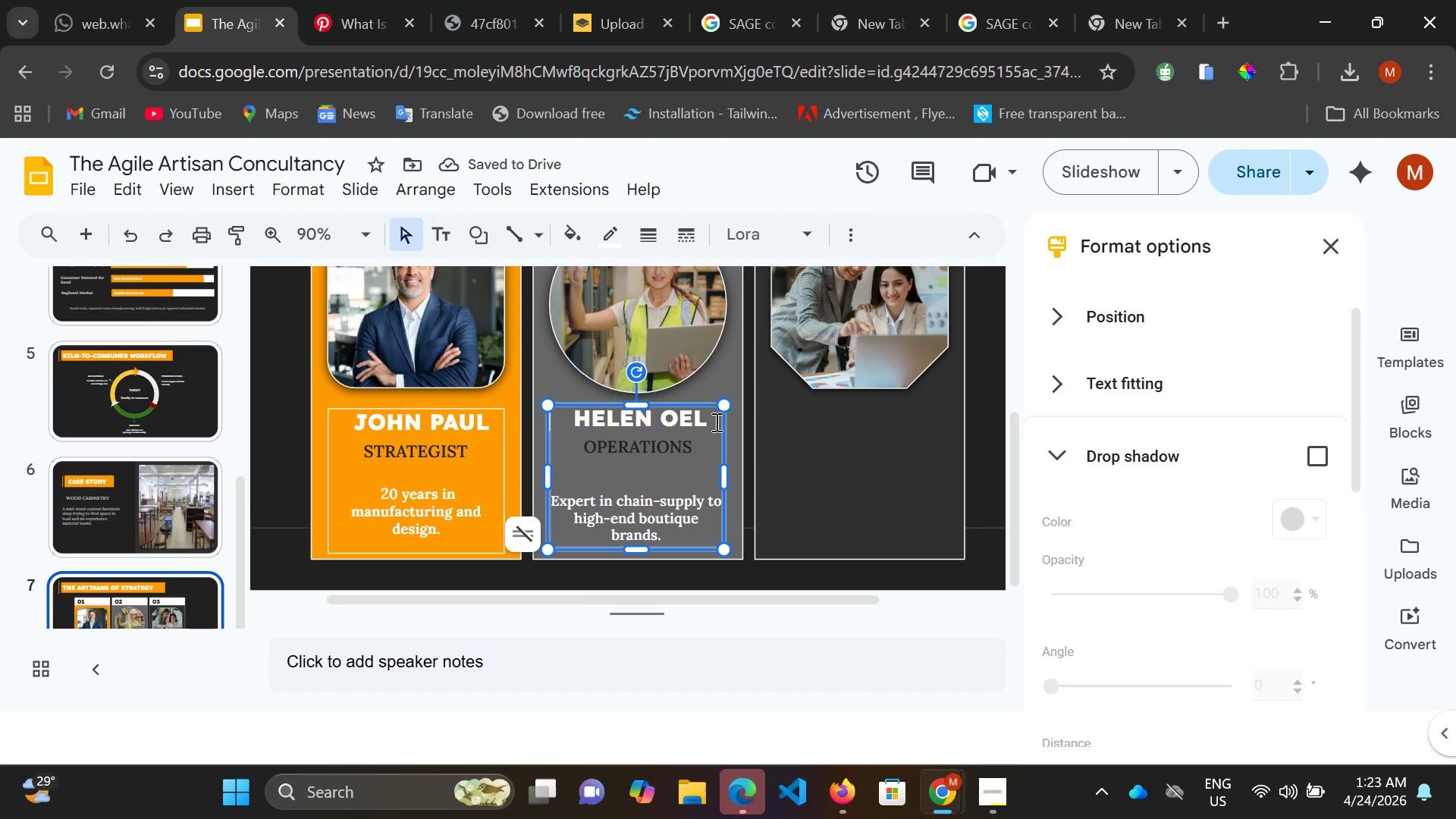 
key(Control+C)
 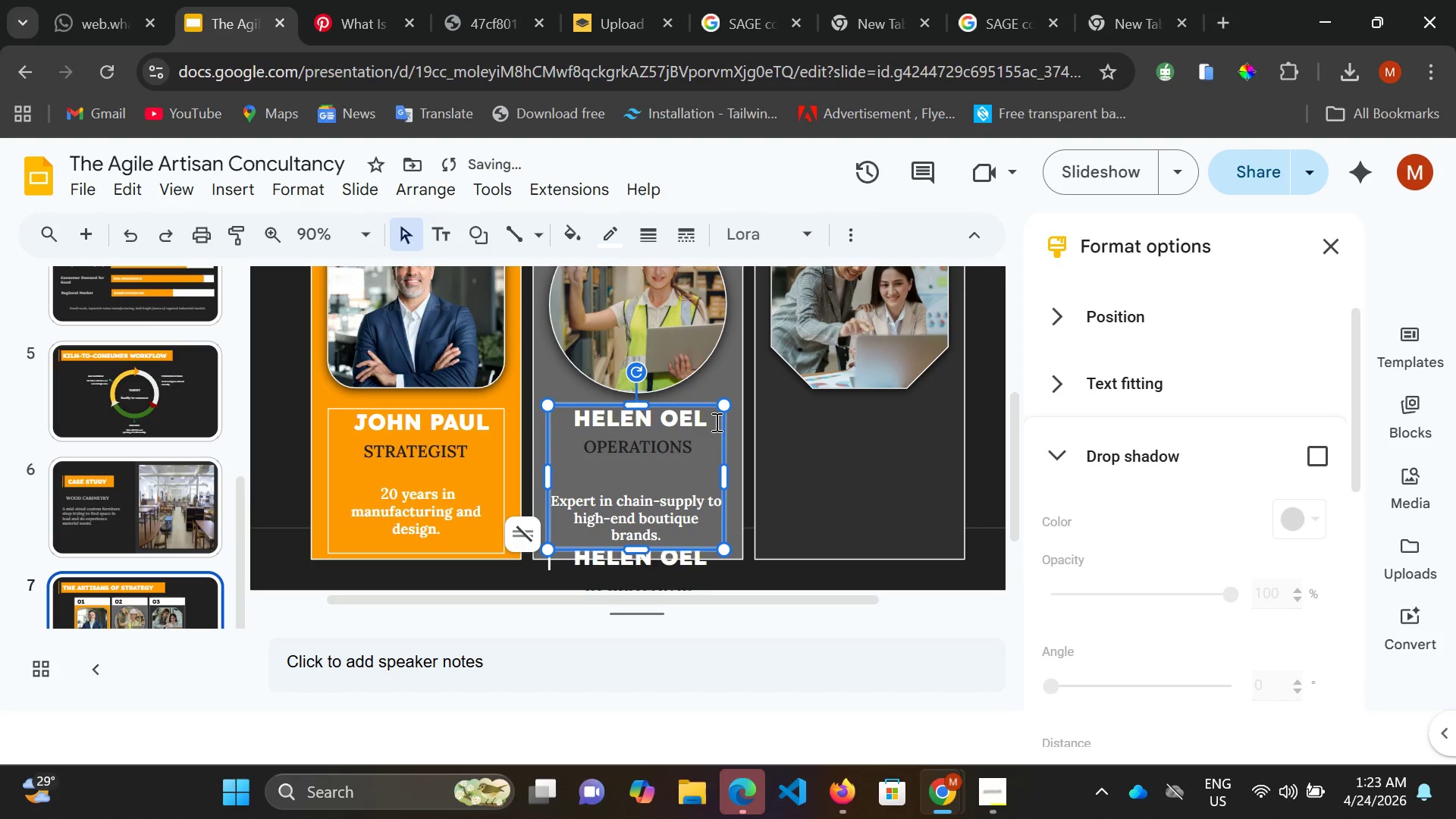 
key(Control+V)
 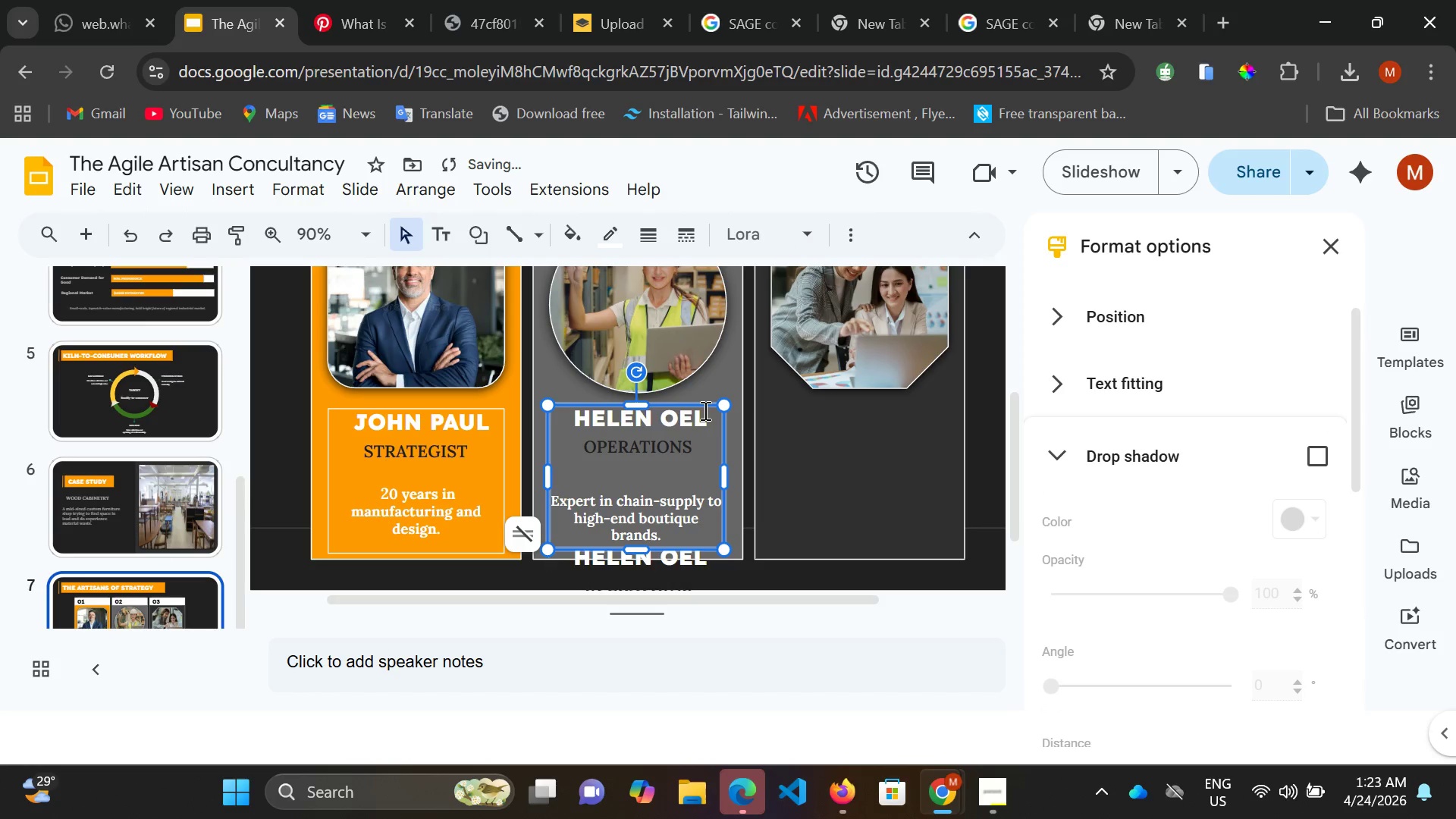 
scroll: coordinate [703, 407], scroll_direction: down, amount: 2.0
 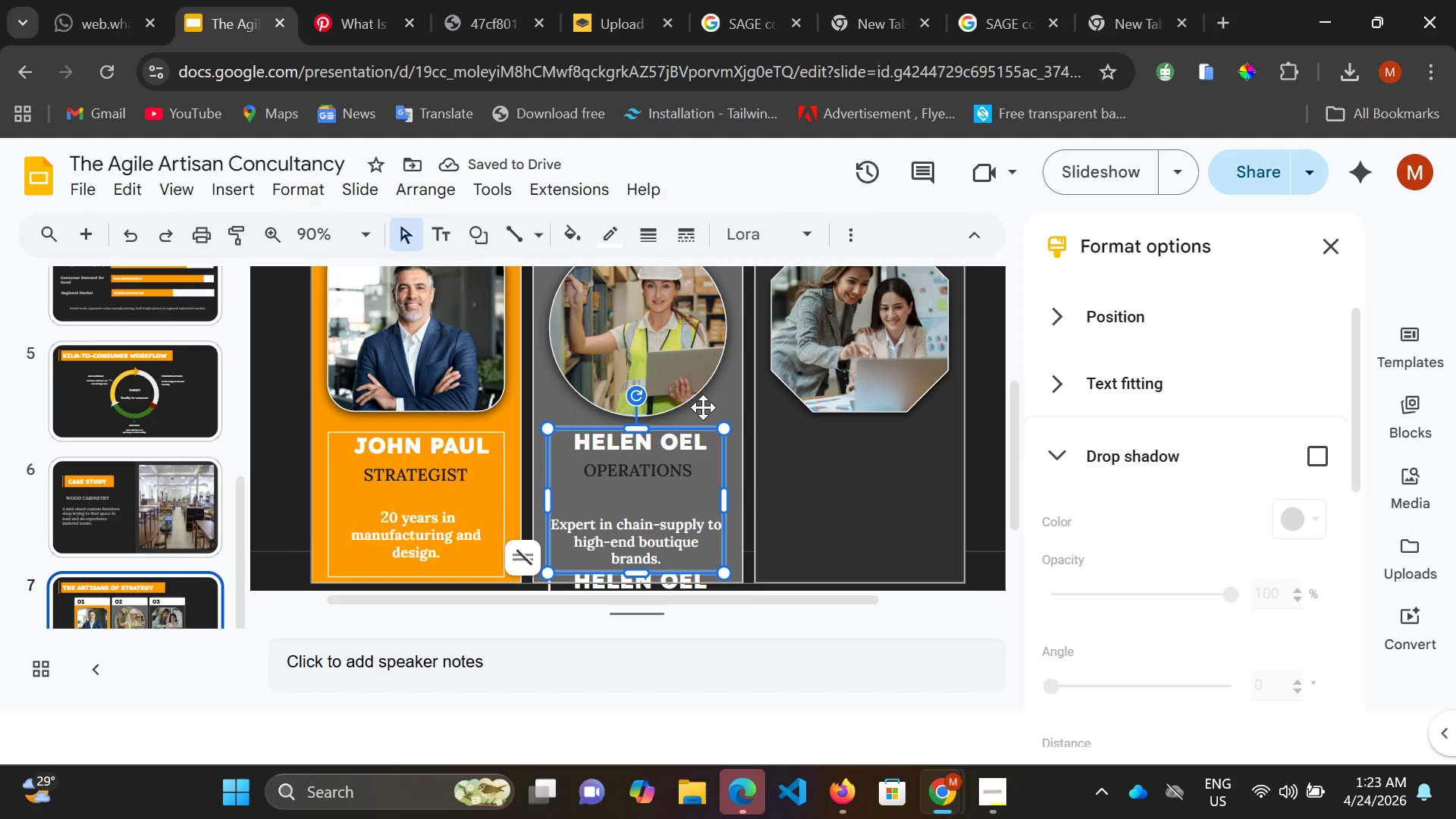 
key(Control+Z)
 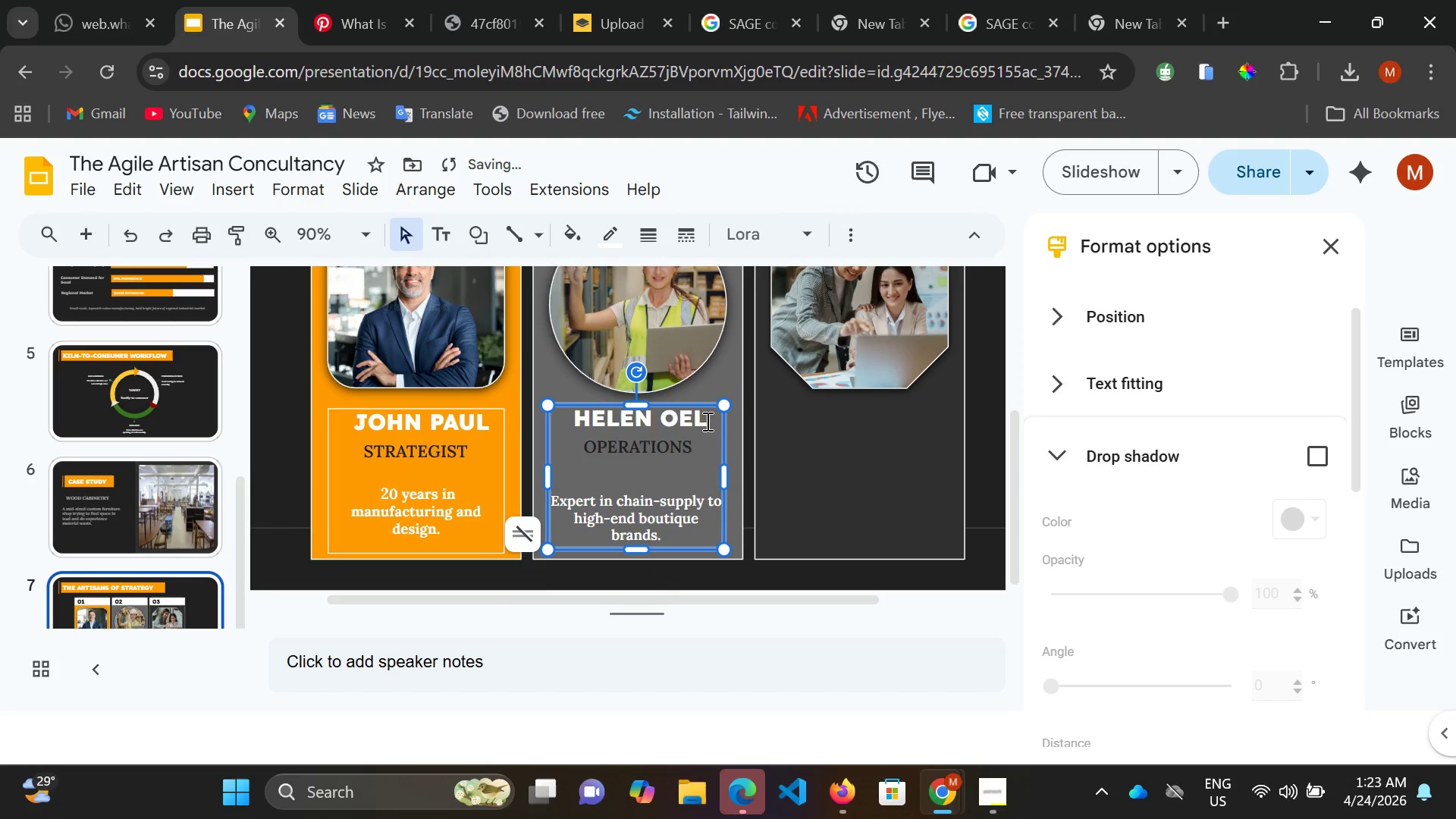 
scroll: coordinate [706, 420], scroll_direction: down, amount: 2.0
 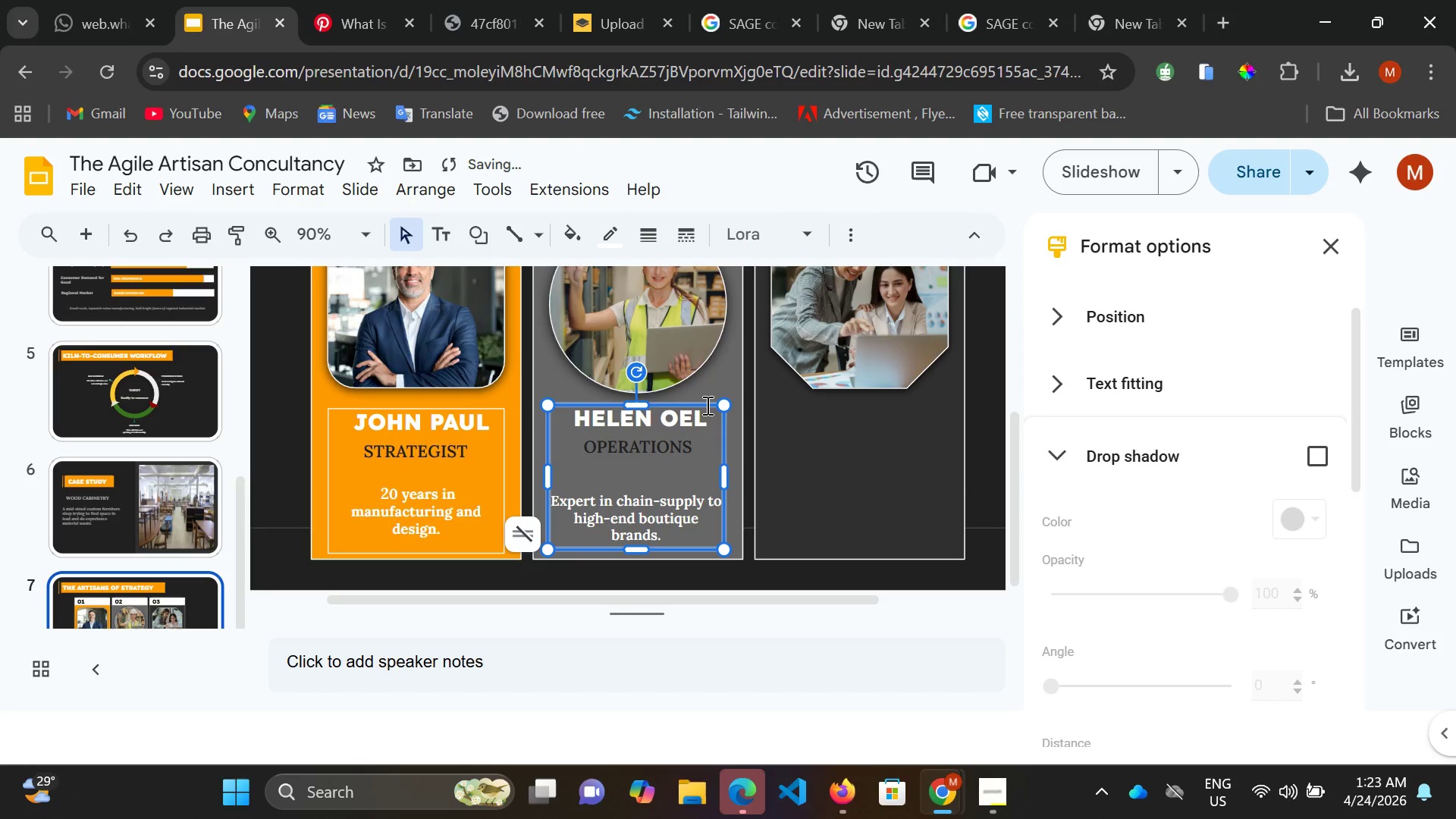 
left_click([706, 405])
 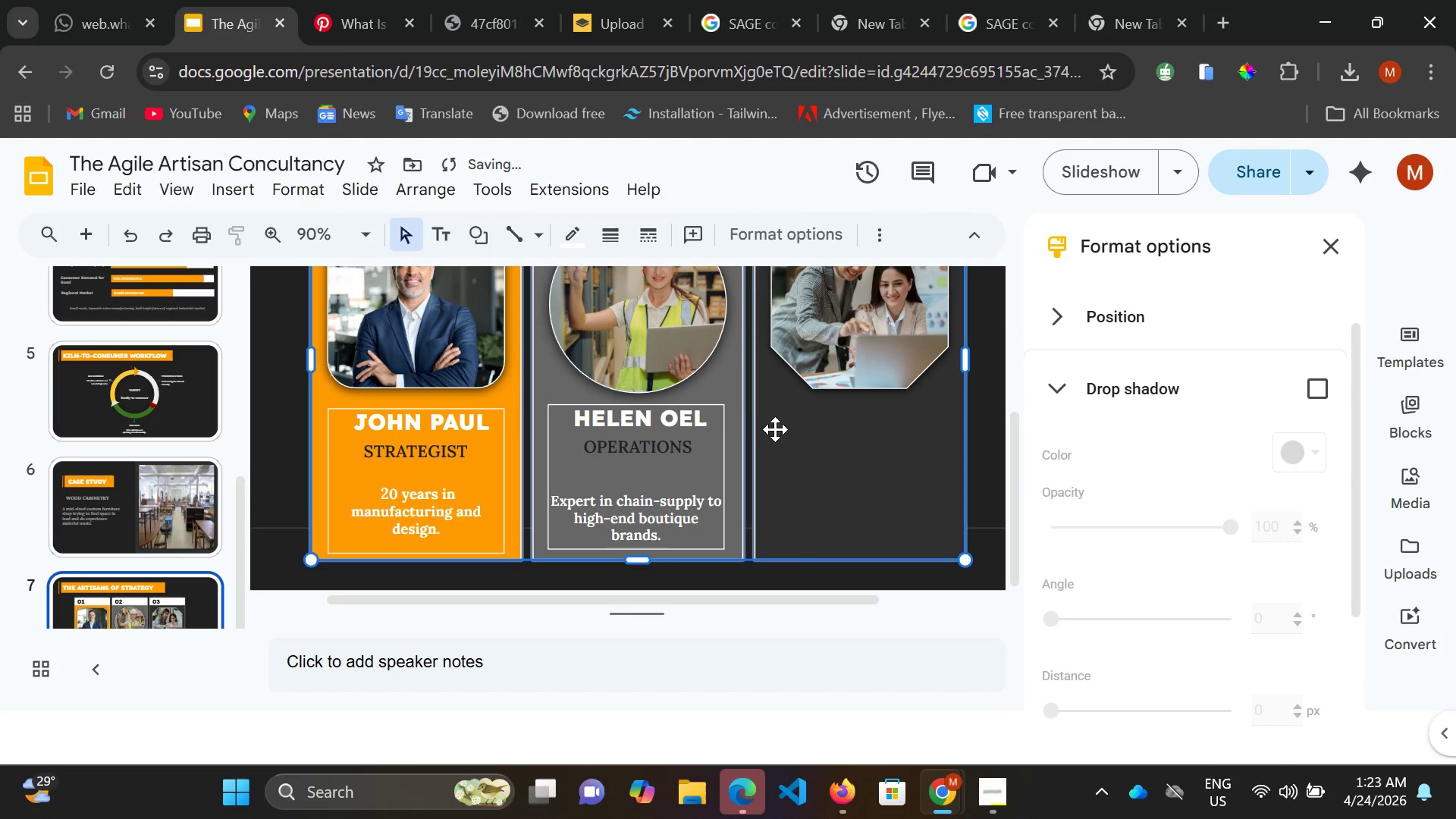 
double_click([775, 429])
 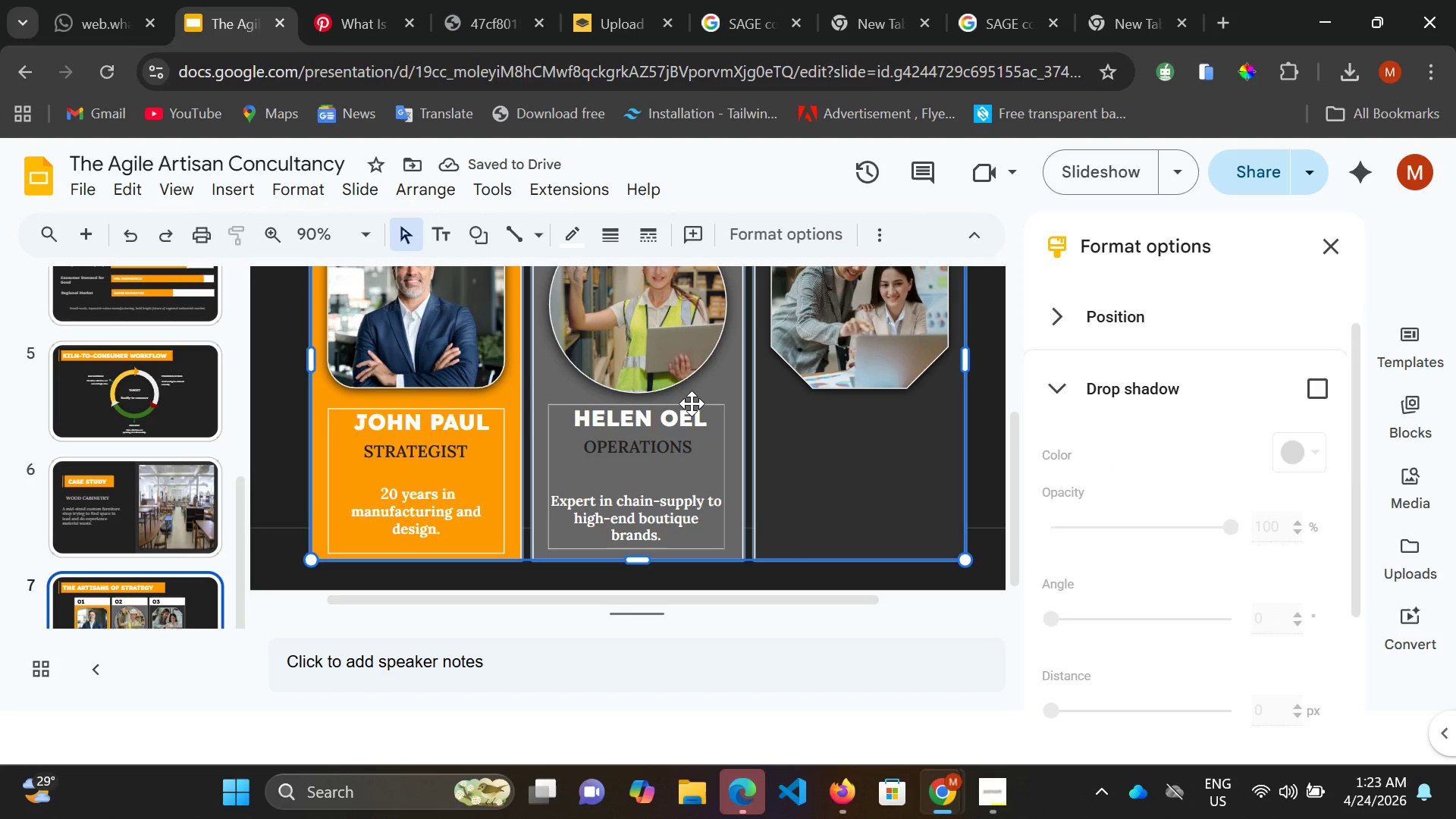 
left_click([692, 403])
 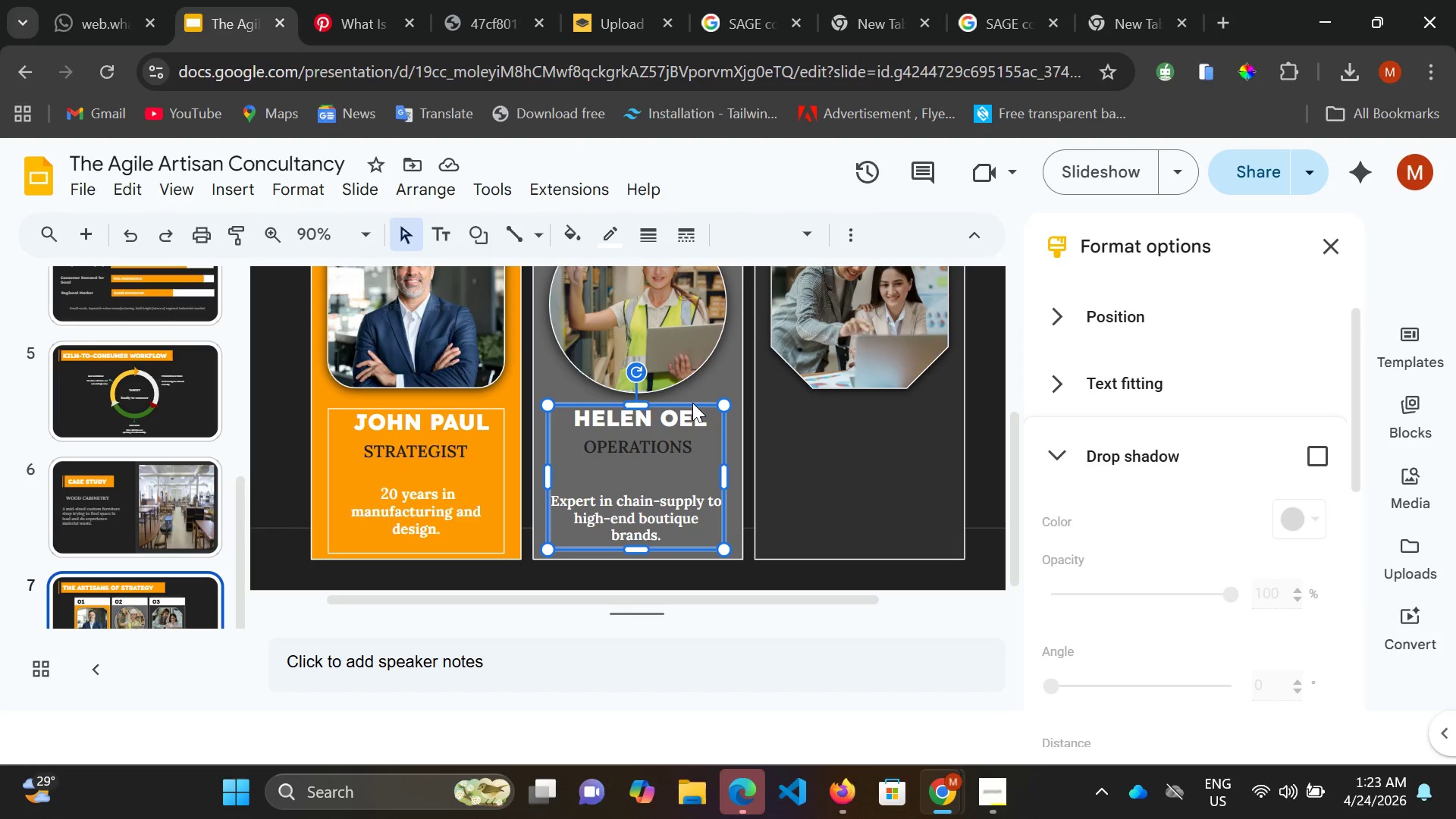 
key(Control+C)
 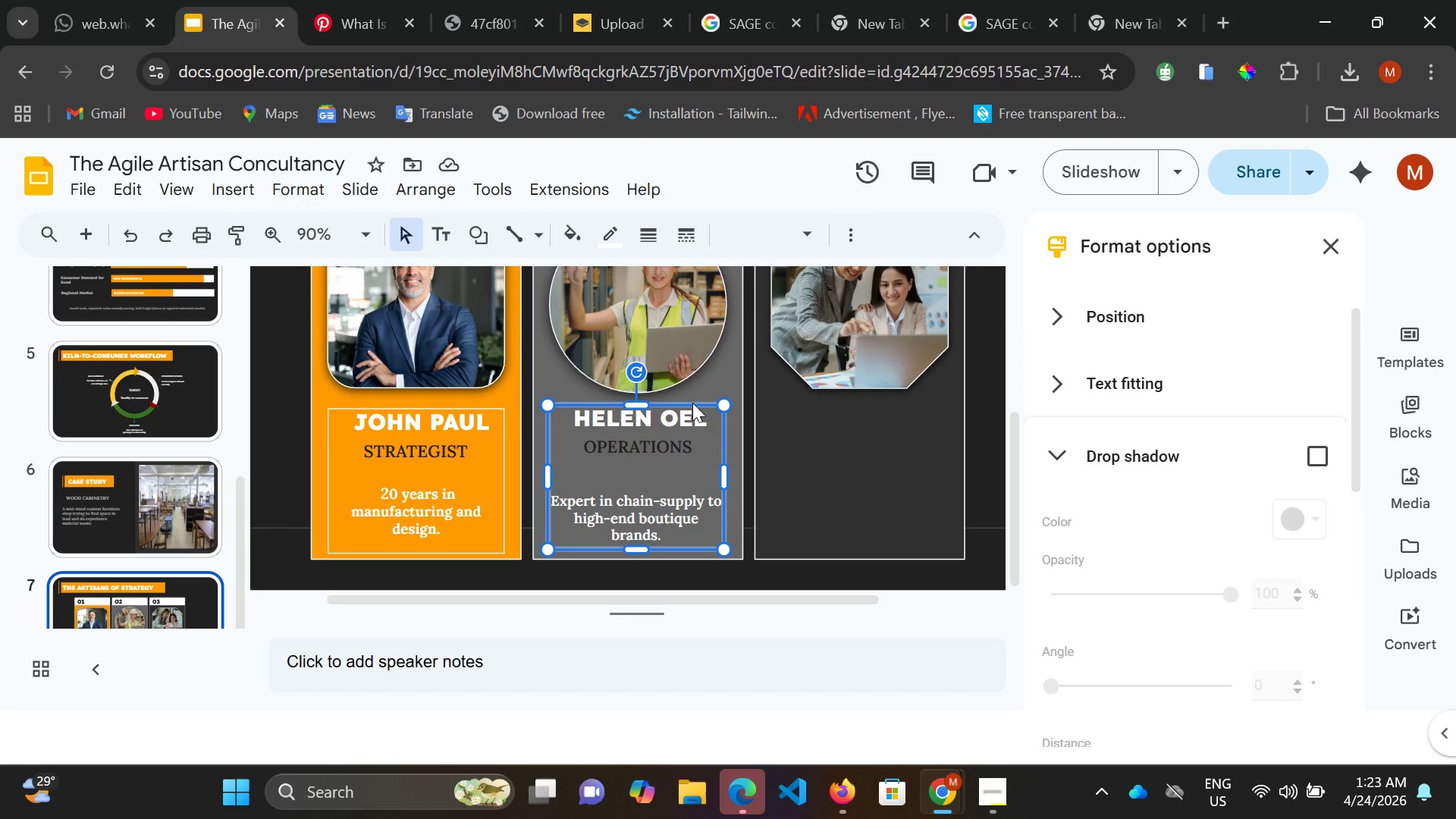 
key(Control+V)
 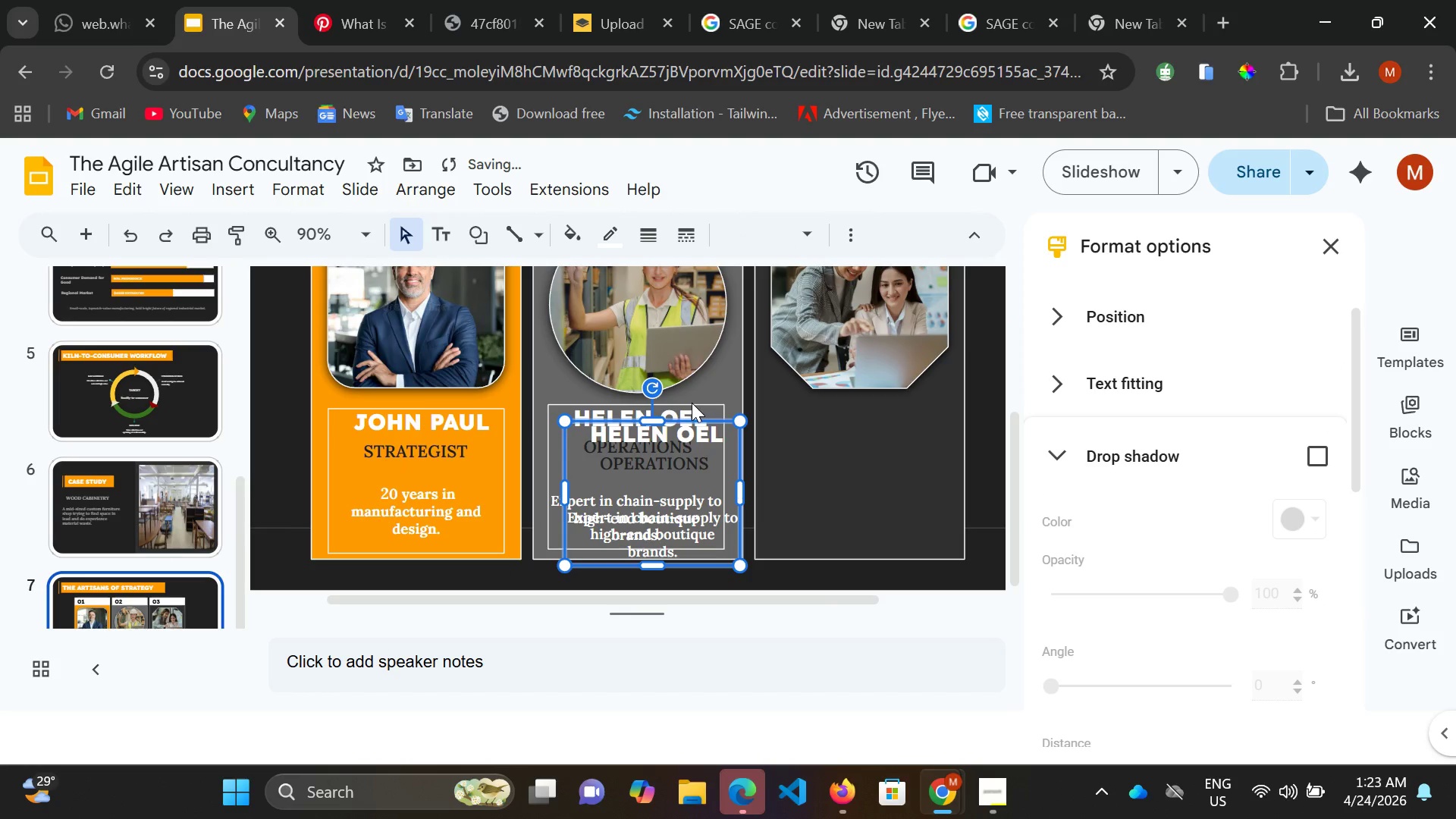 
hold_key(key=ArrowRight, duration=1.53)
 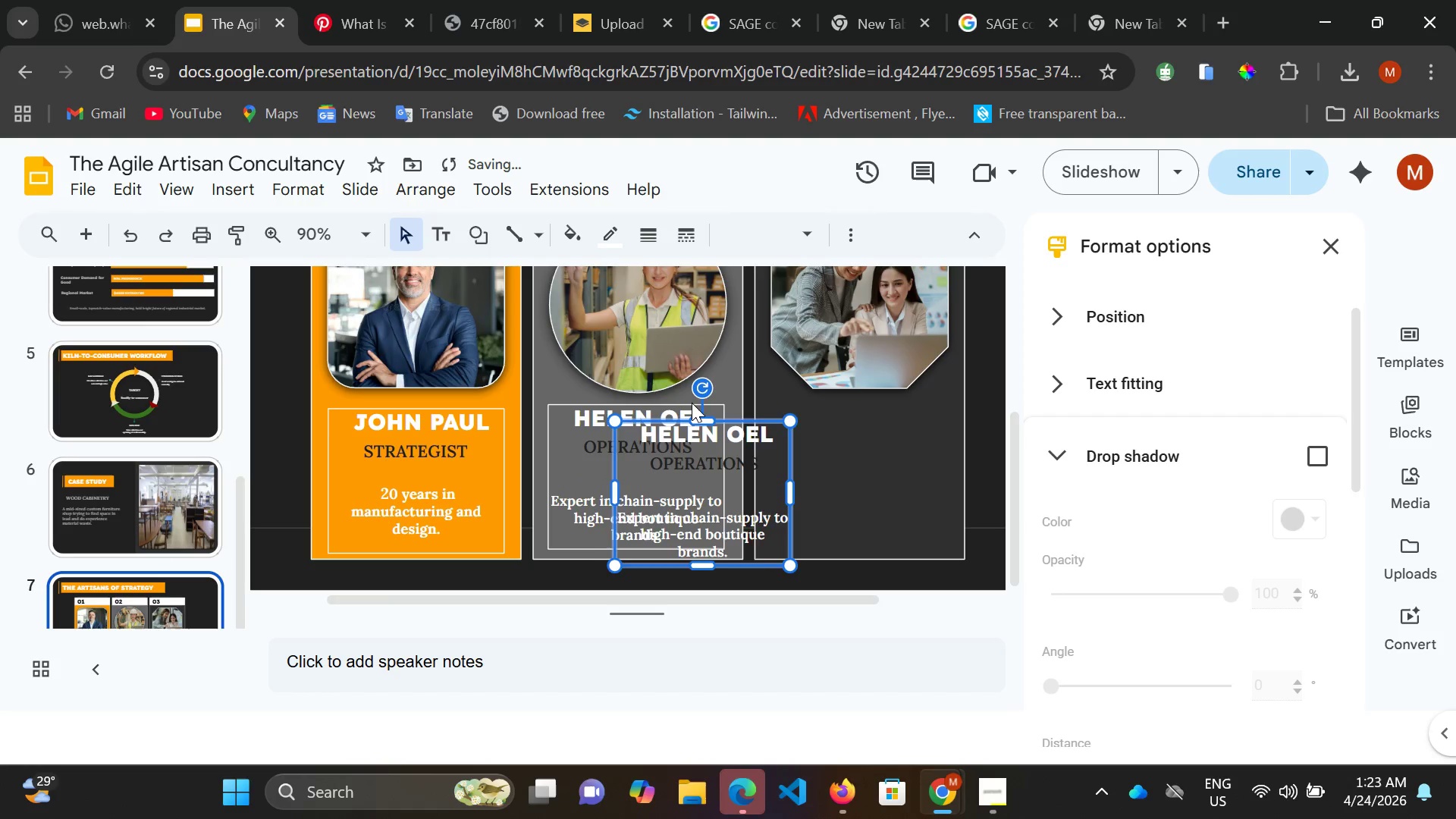 
hold_key(key=ArrowRight, duration=1.5)
 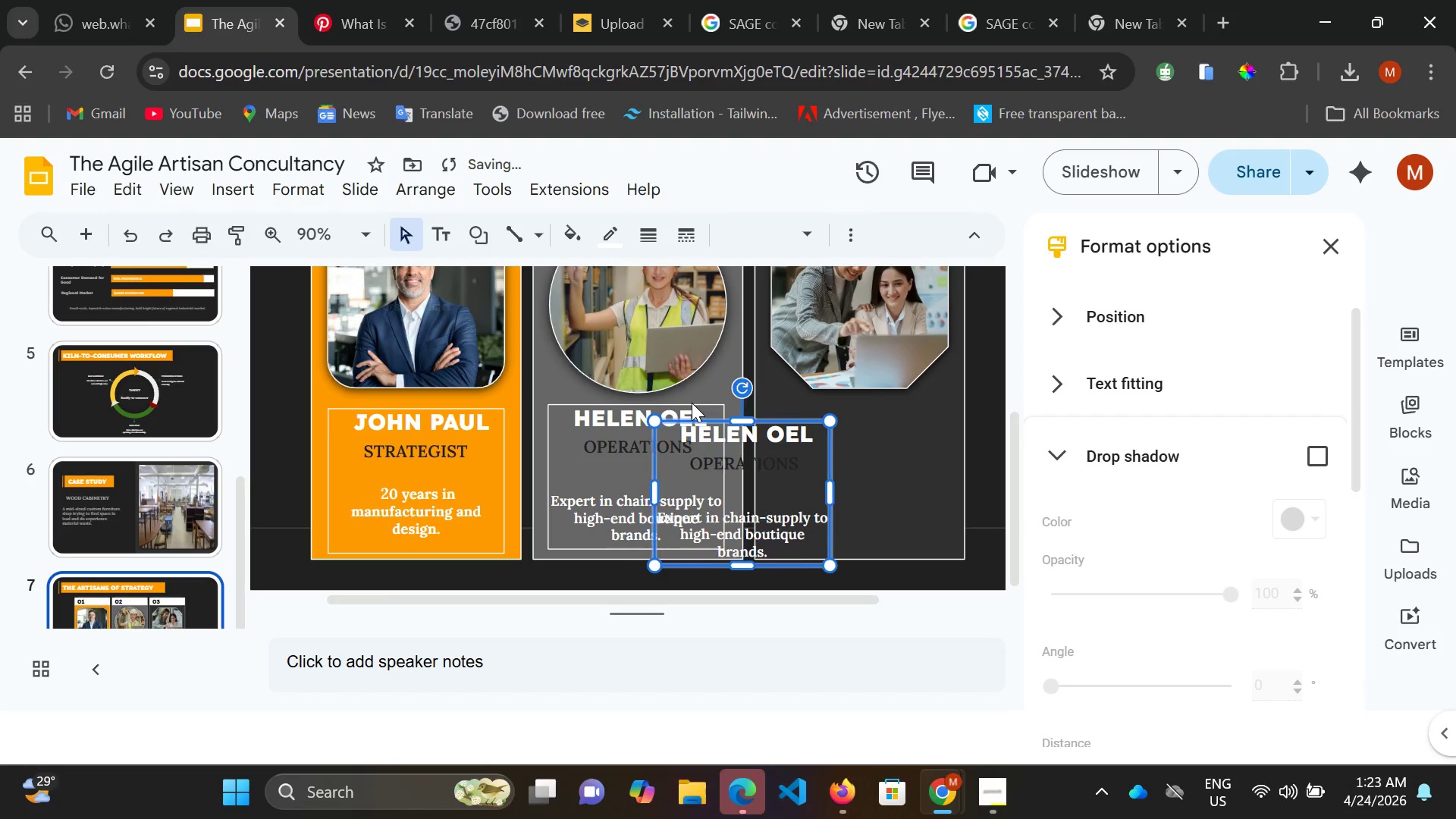 
hold_key(key=ArrowRight, duration=1.52)
 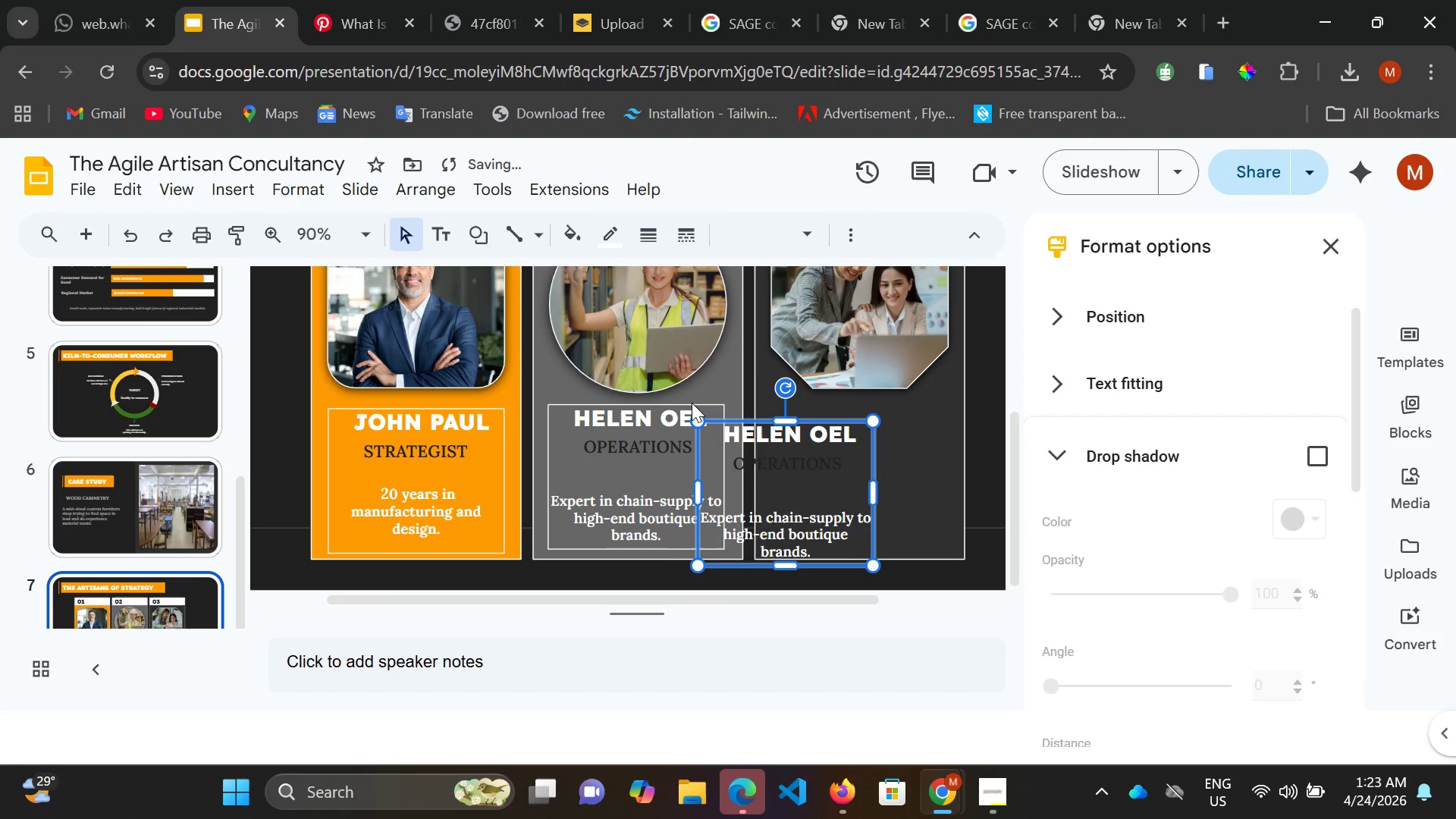 
hold_key(key=ArrowRight, duration=1.51)
 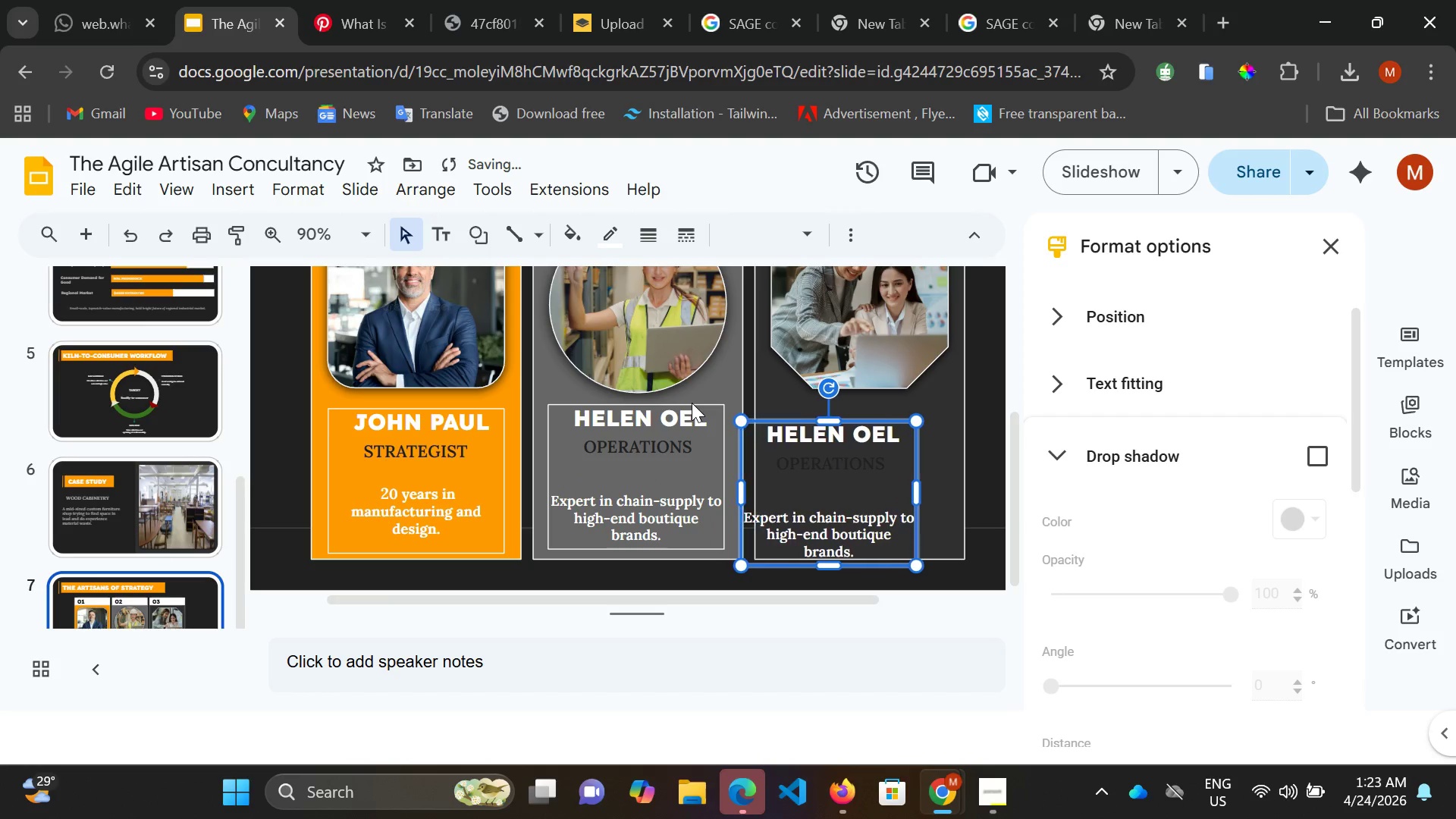 
hold_key(key=ArrowRight, duration=1.38)
 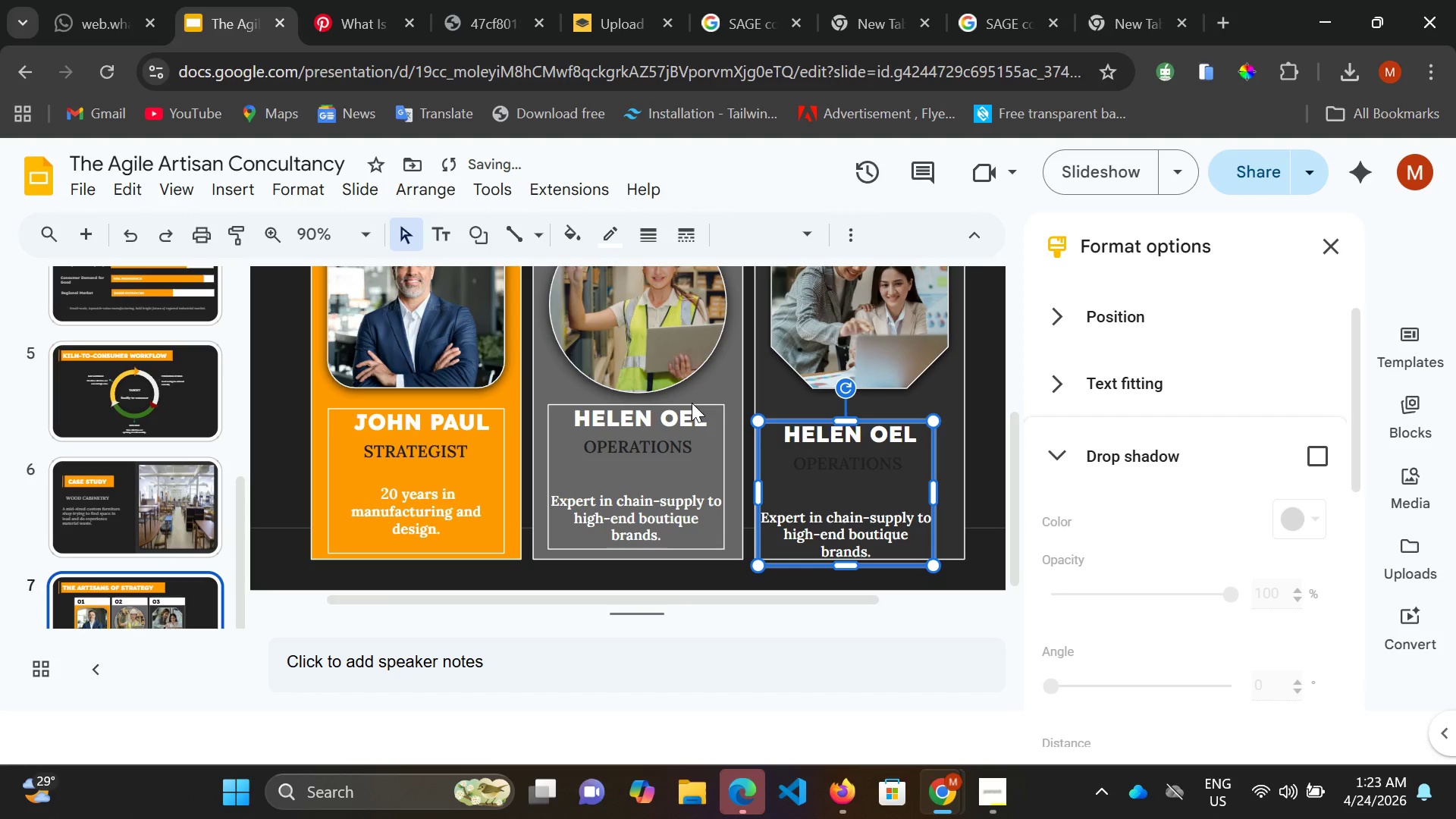 
hold_key(key=ArrowUp, duration=0.55)
 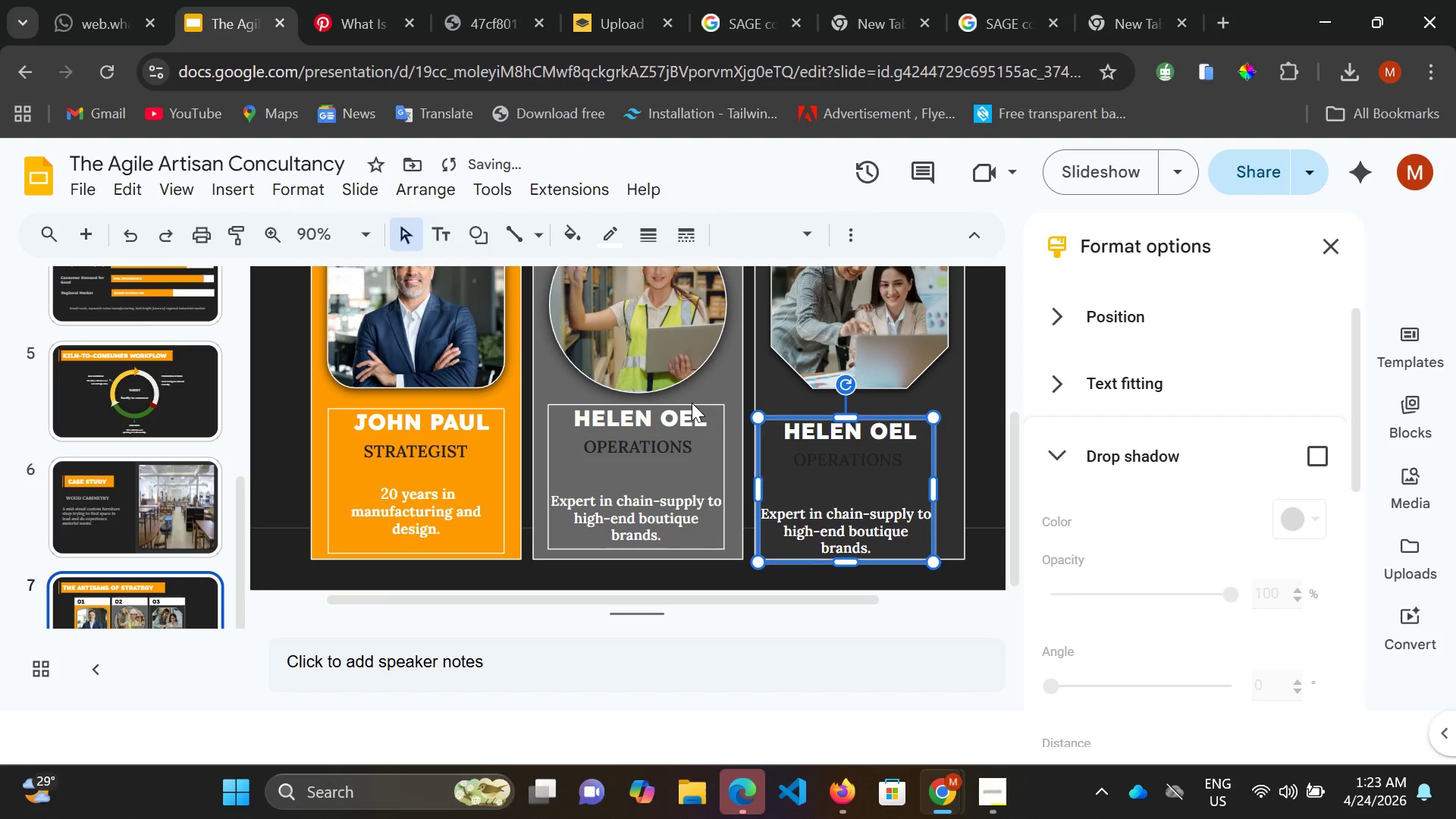 
key(ArrowDown)
 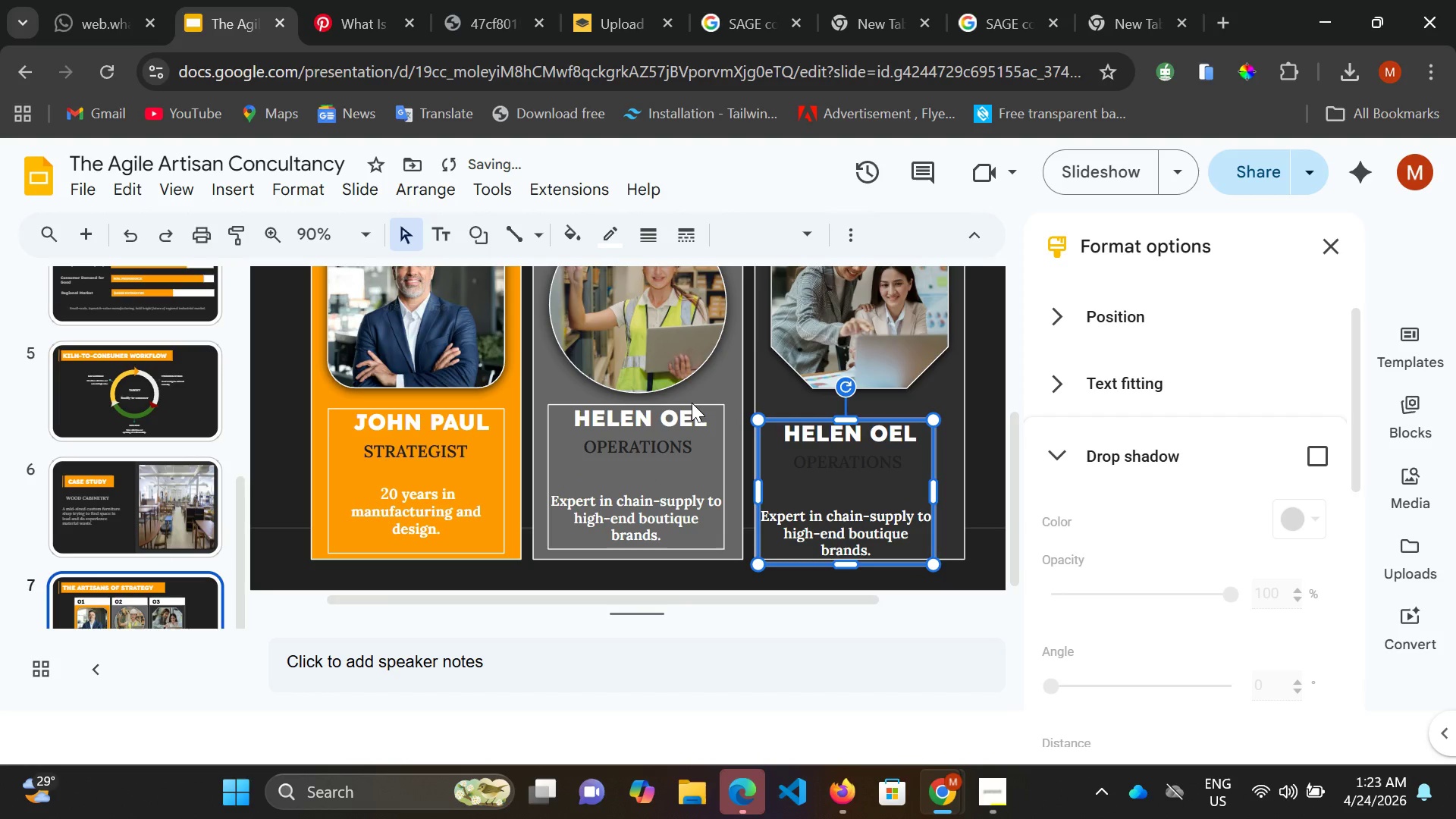 
hold_key(key=ArrowUp, duration=0.84)
 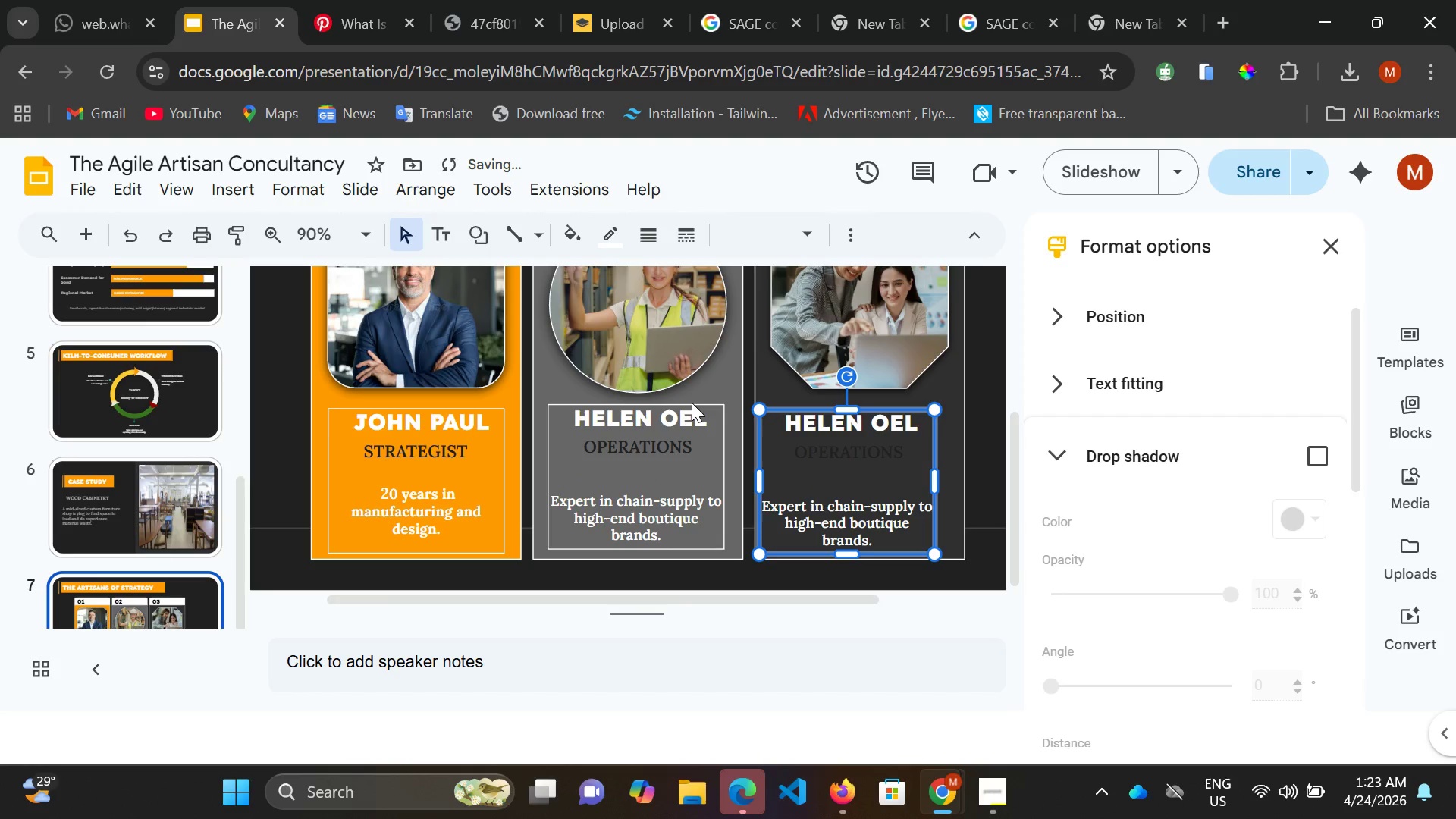 
hold_key(key=ArrowRight, duration=0.91)
 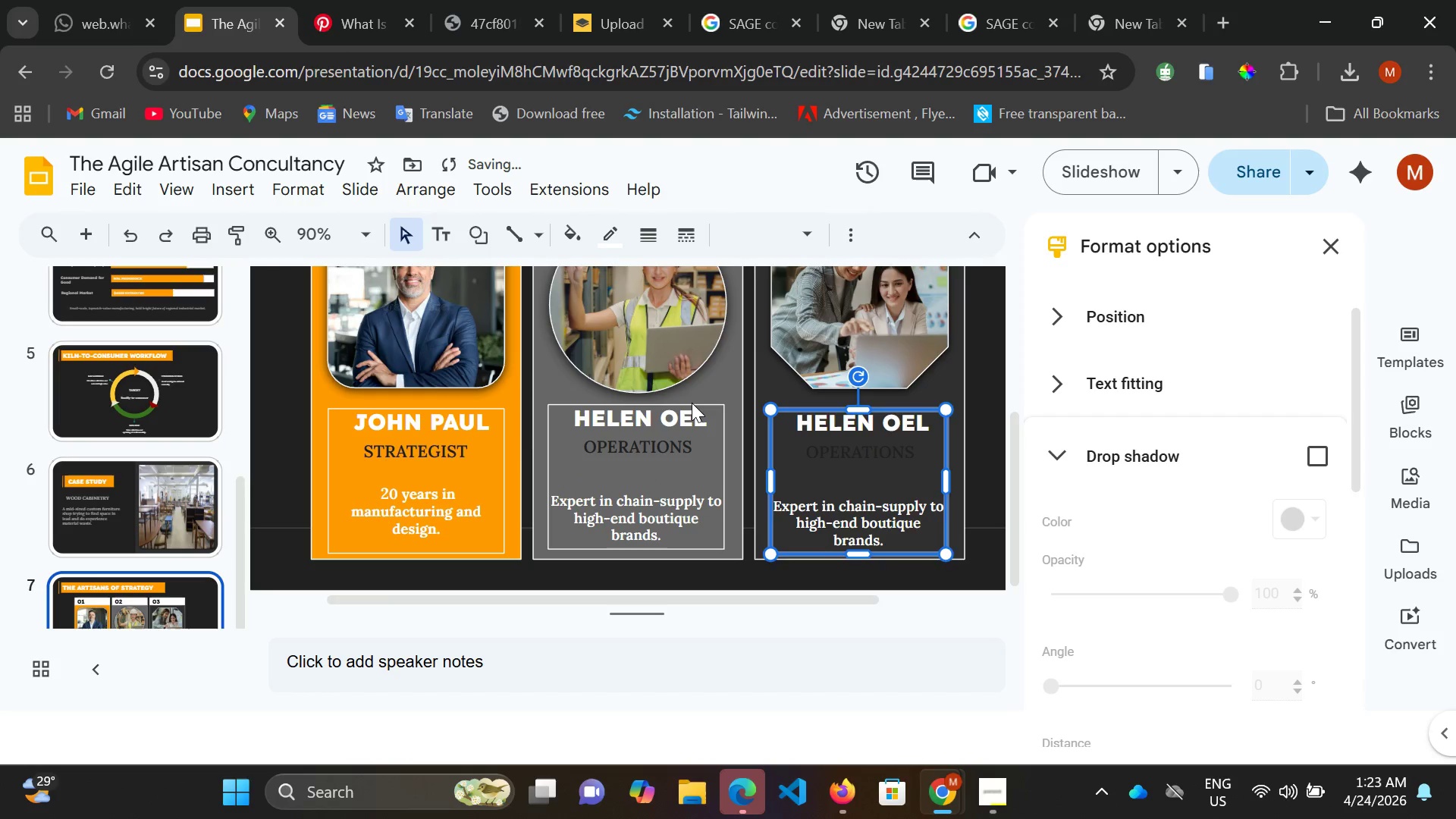 
key(ArrowUp)
 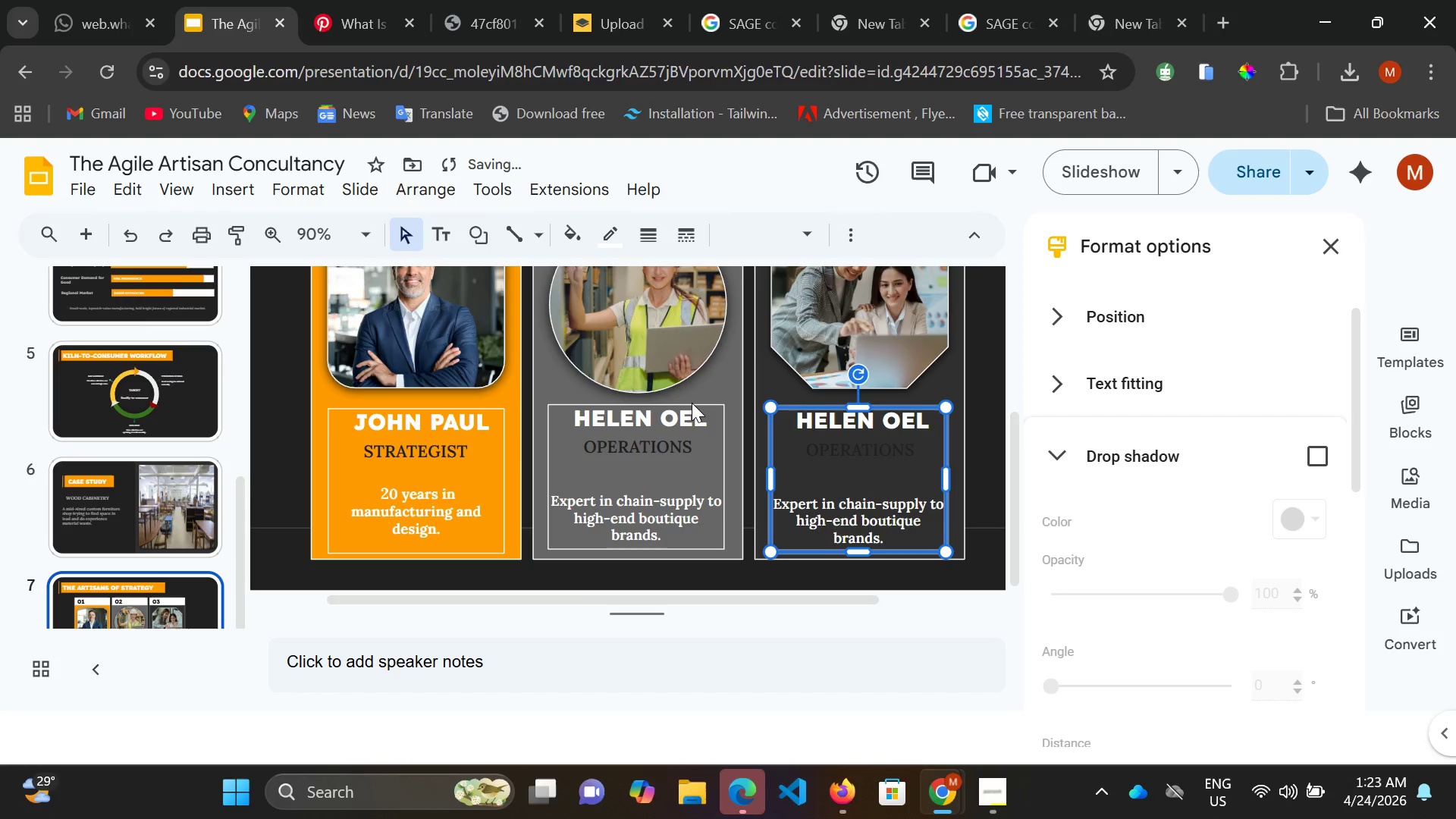 
key(ArrowUp)
 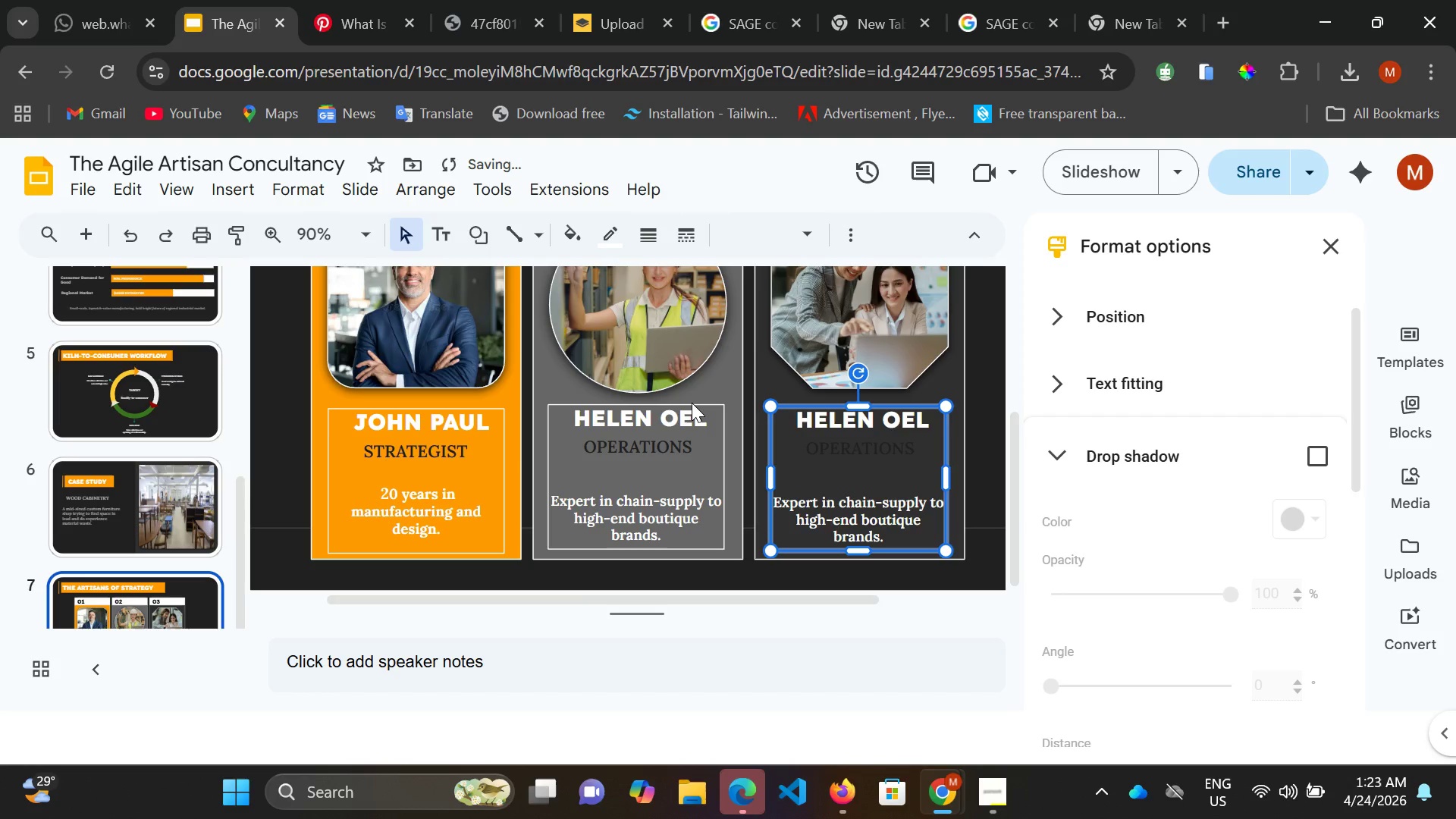 
key(ArrowUp)
 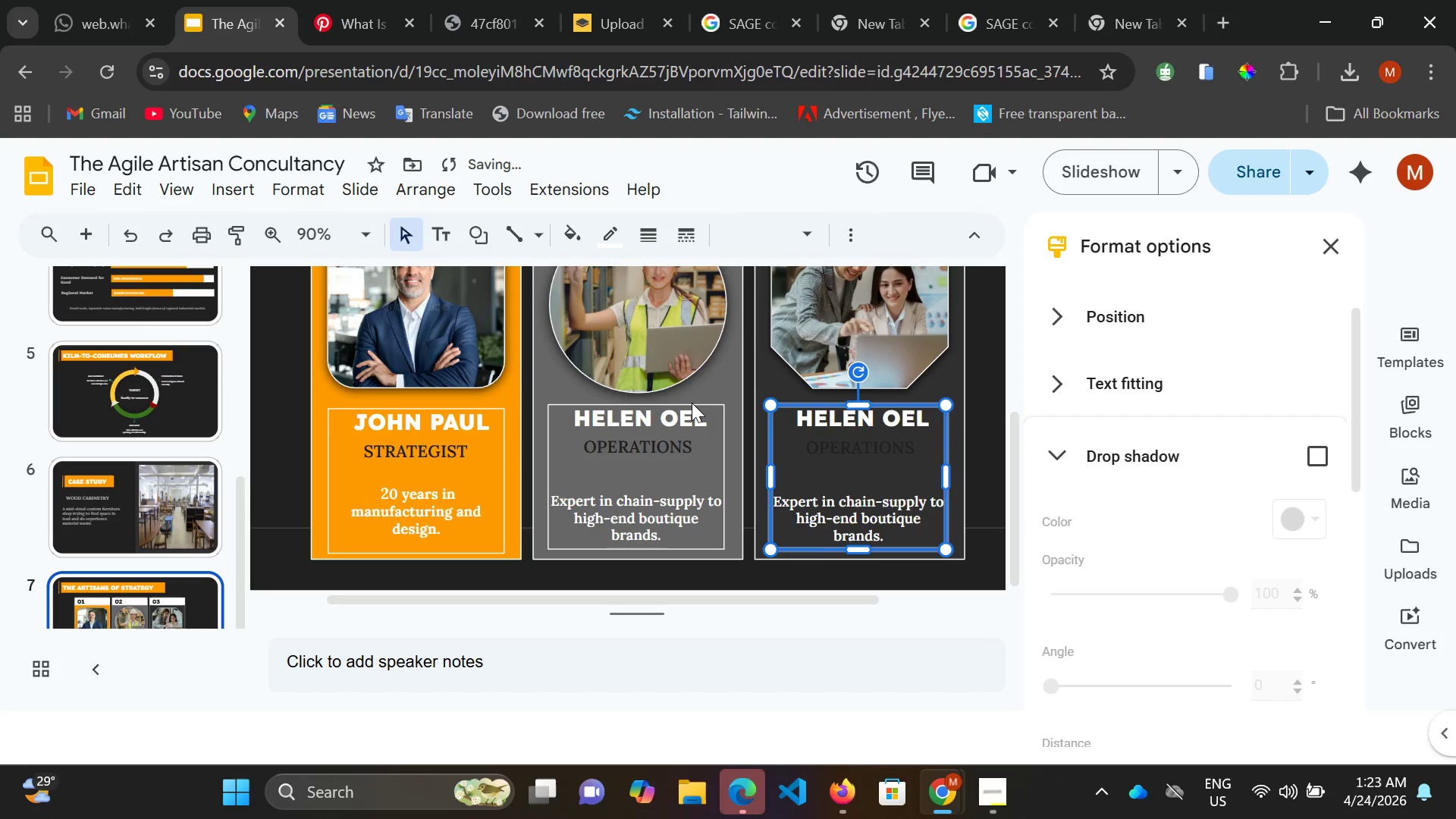 
key(ArrowUp)
 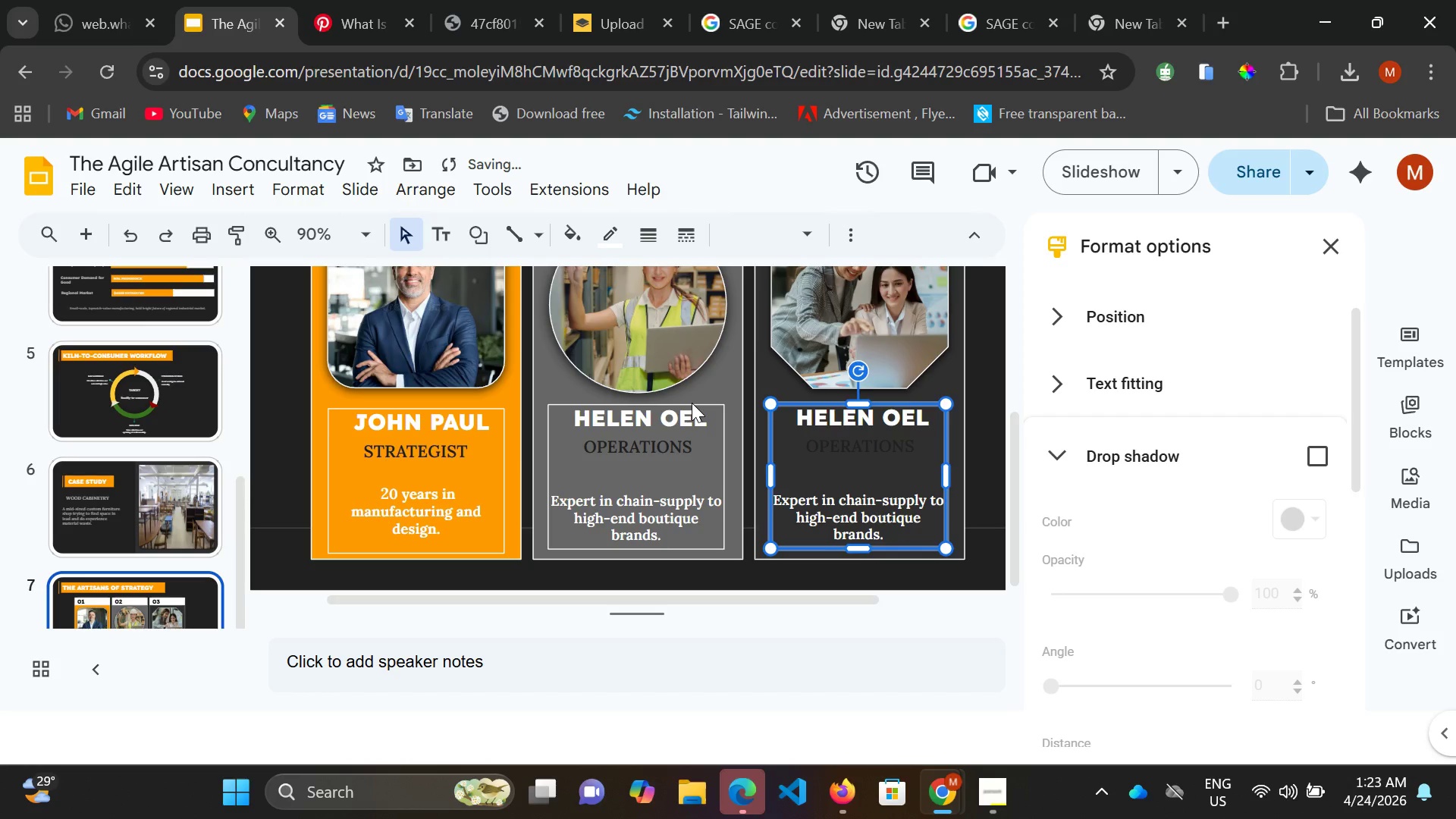 
key(ArrowUp)
 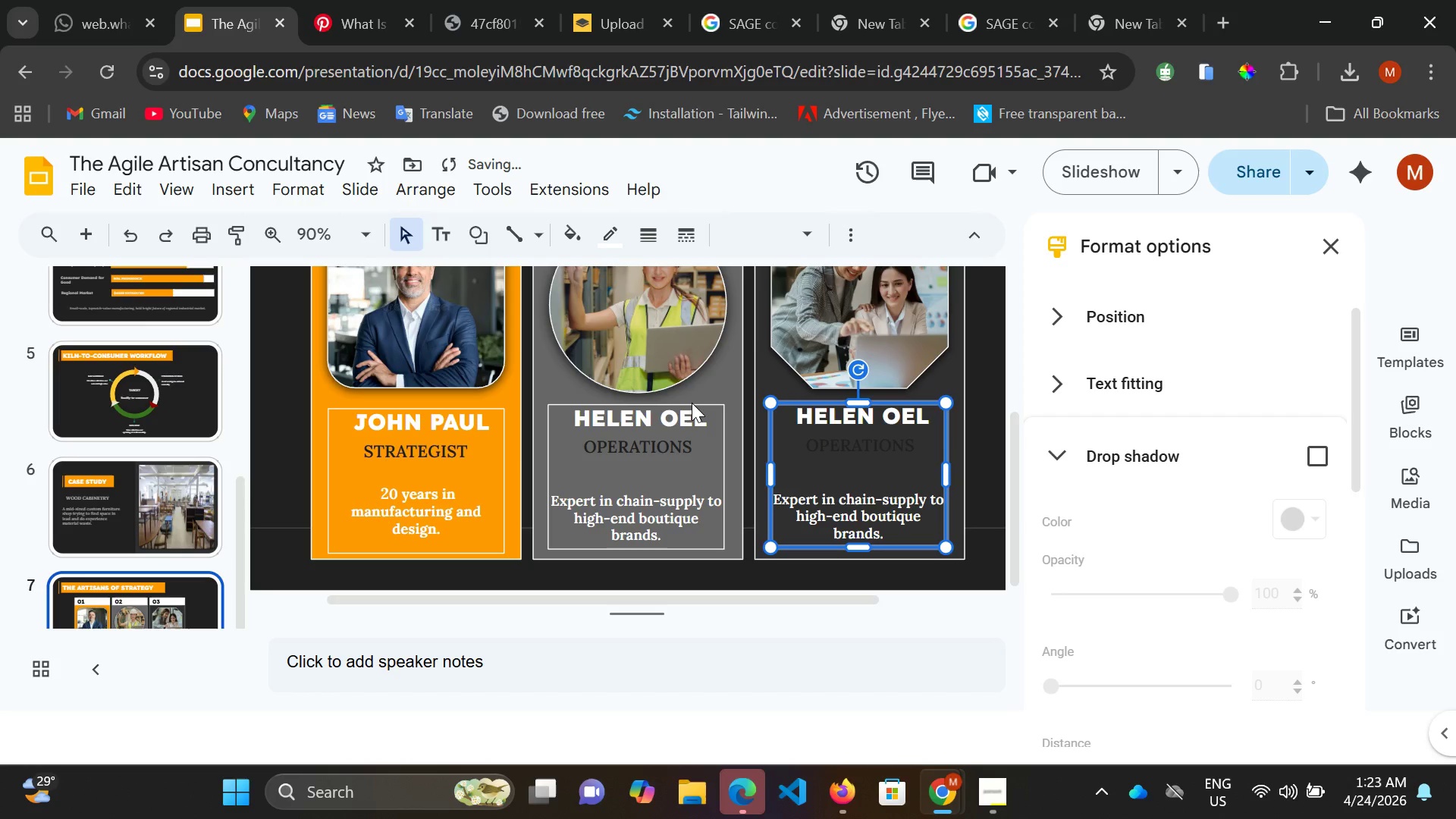 
key(ArrowUp)
 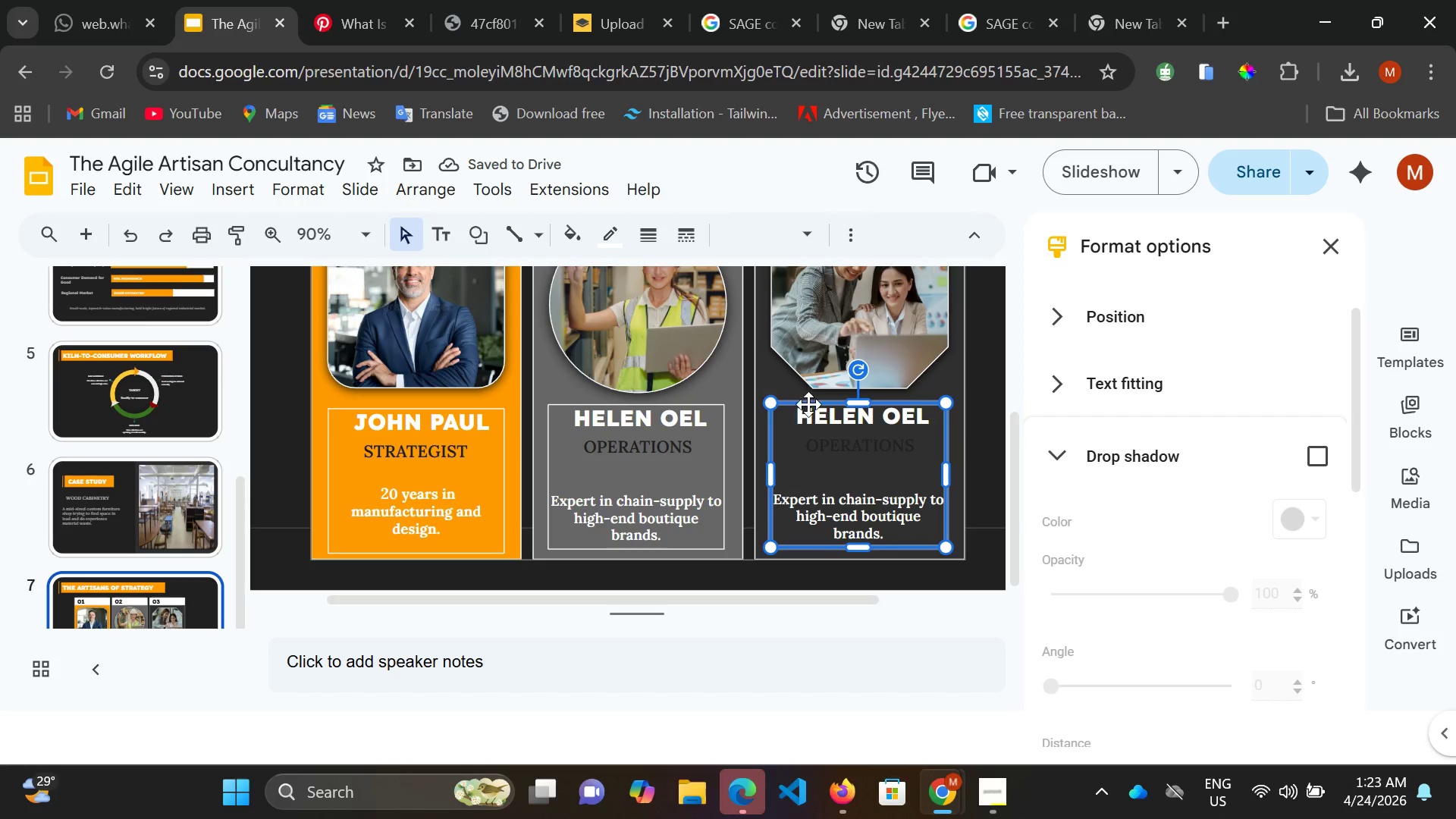 
left_click([966, 404])
 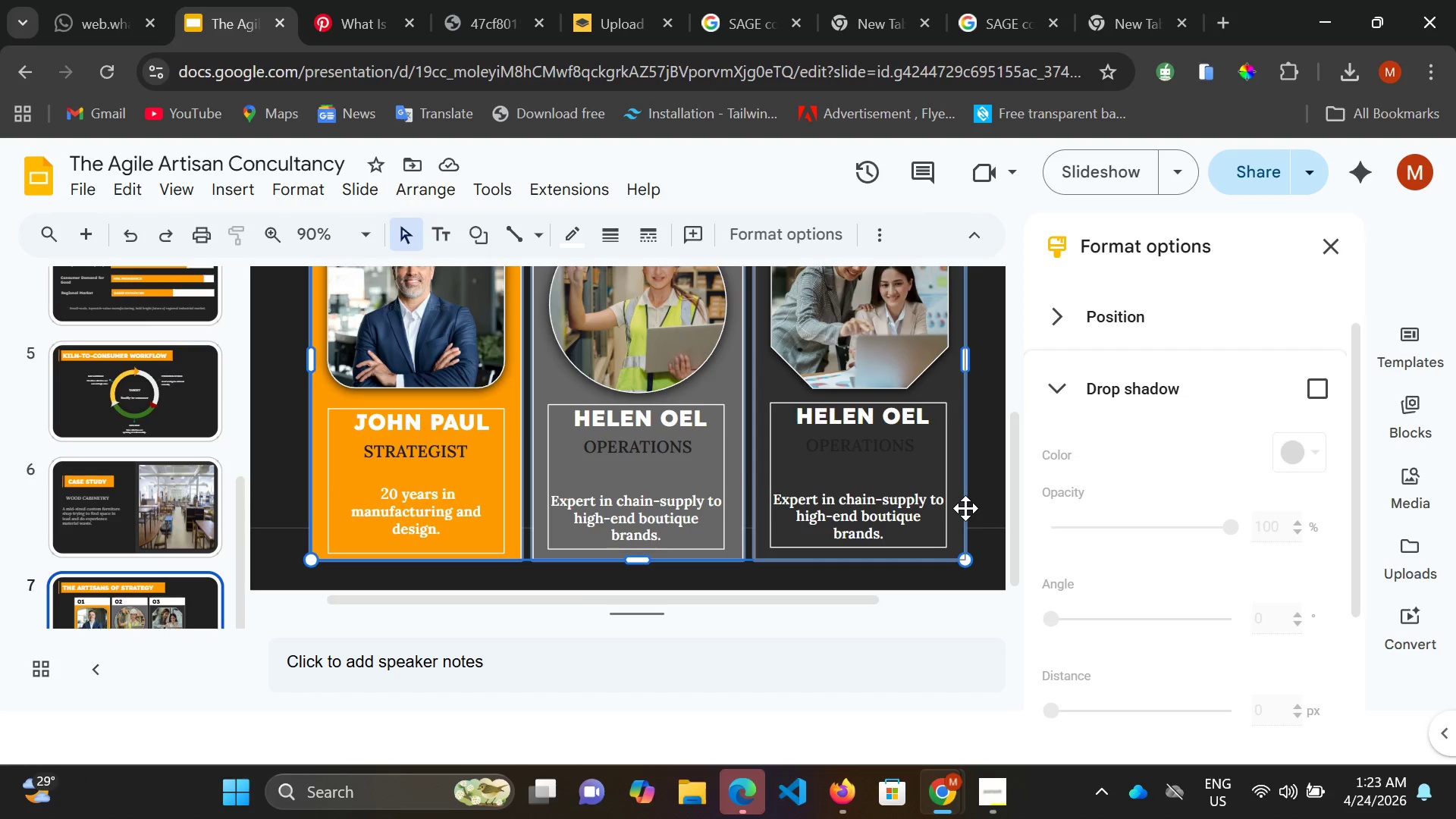 
wait(18.88)
 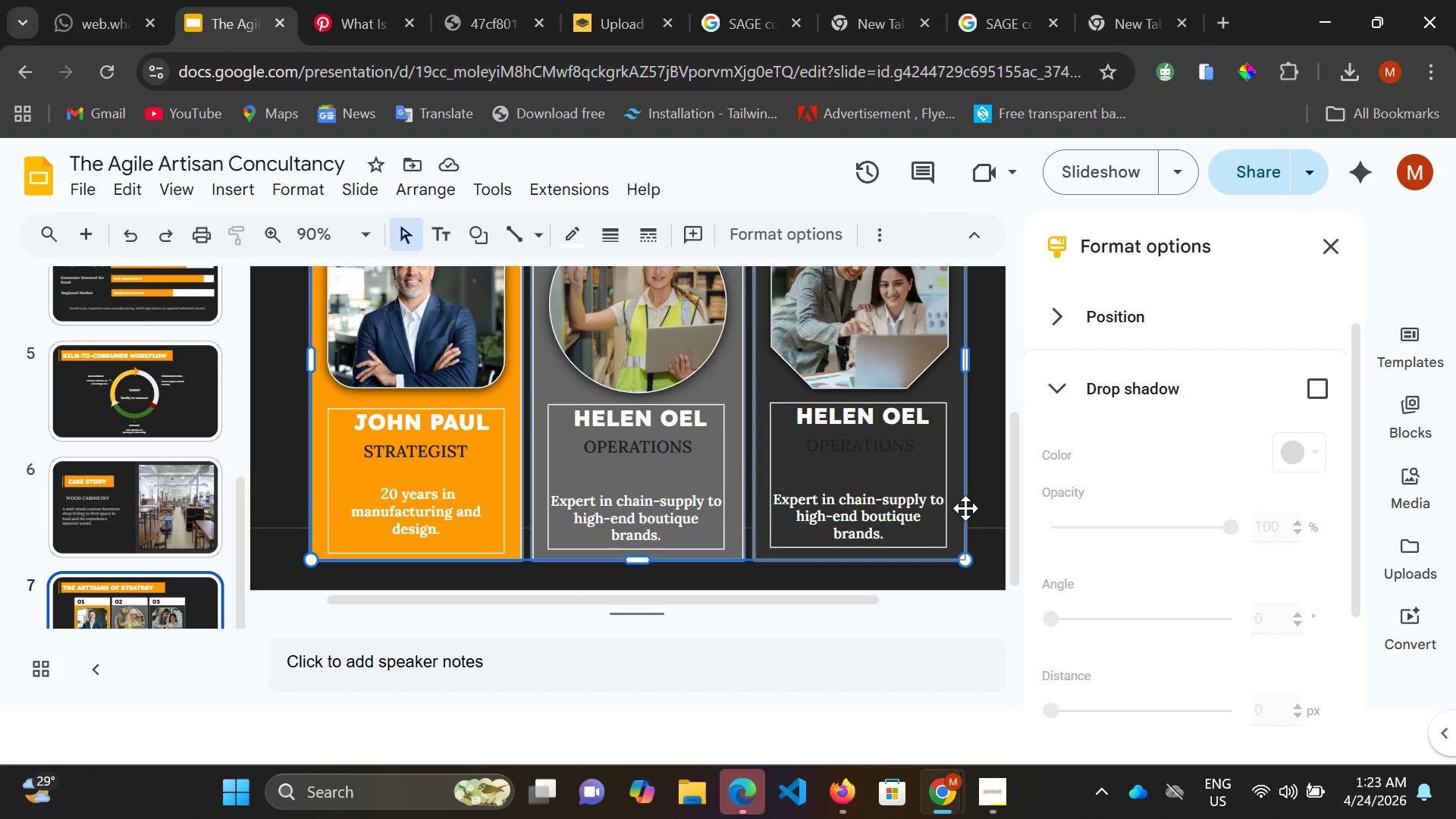 
left_click([915, 428])
 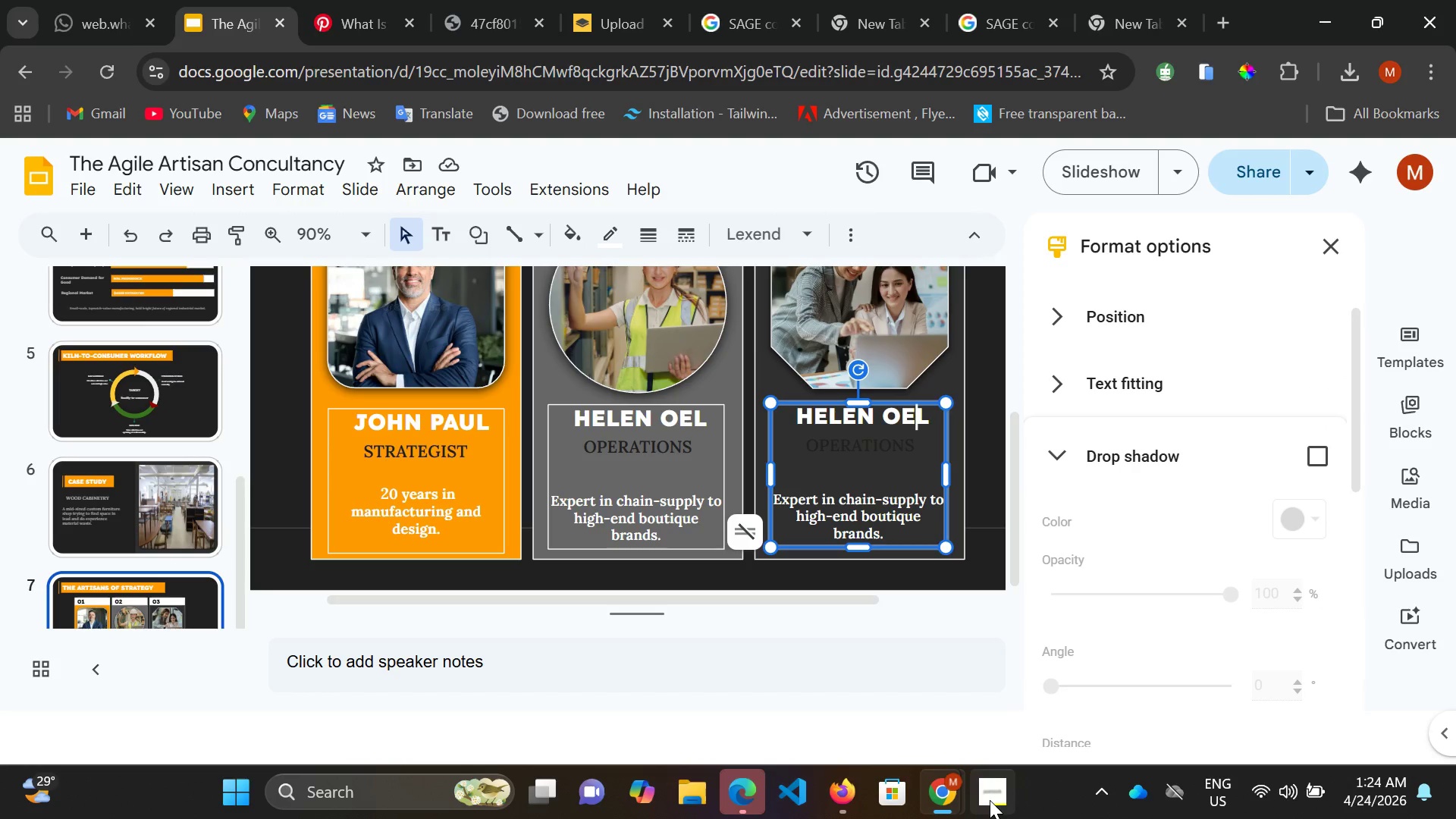 
left_click([990, 800])